 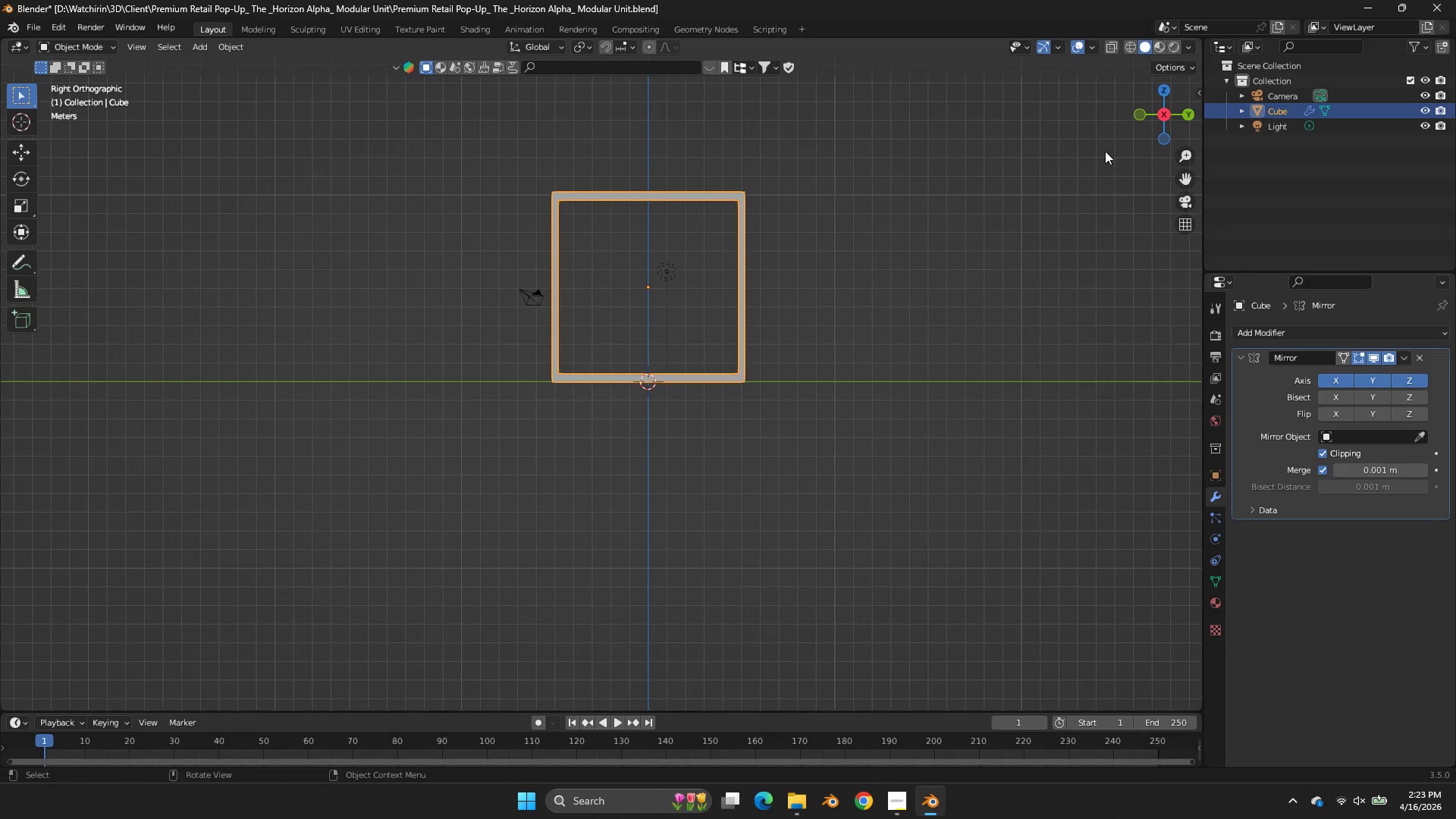 
left_click_drag(start_coordinate=[1156, 110], to_coordinate=[1141, 260])
 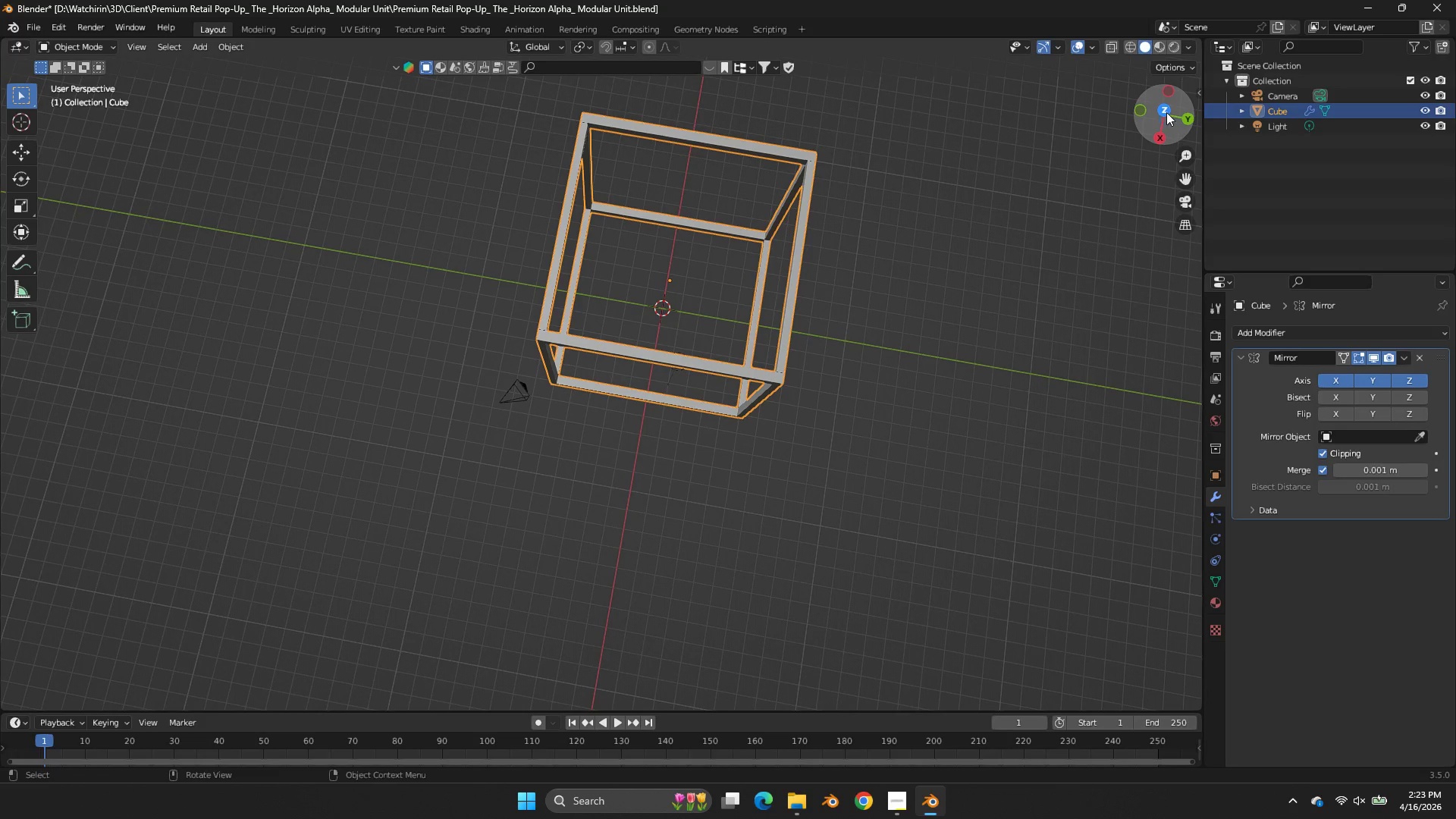 
double_click([1166, 112])
 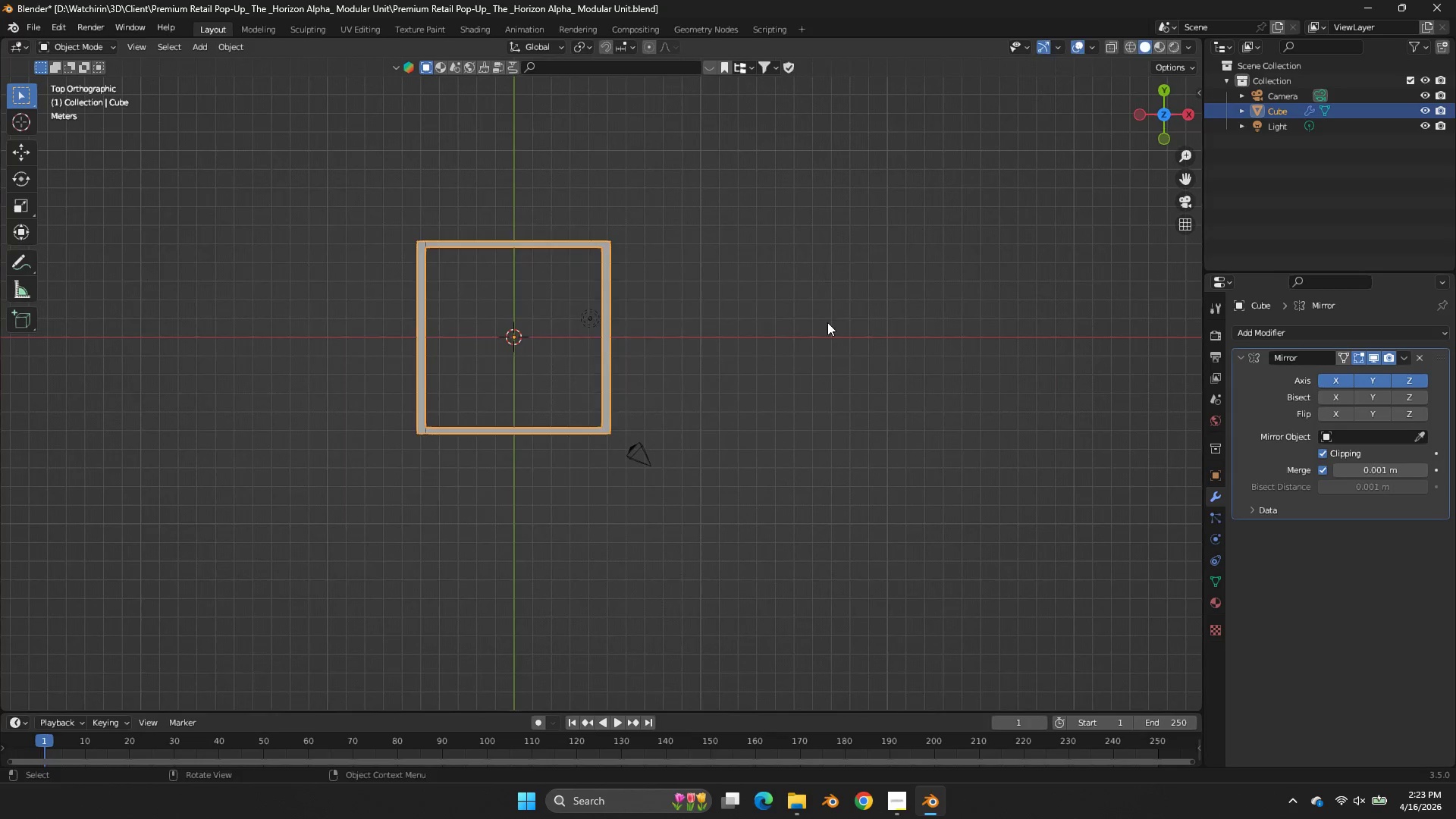 
key(S)
 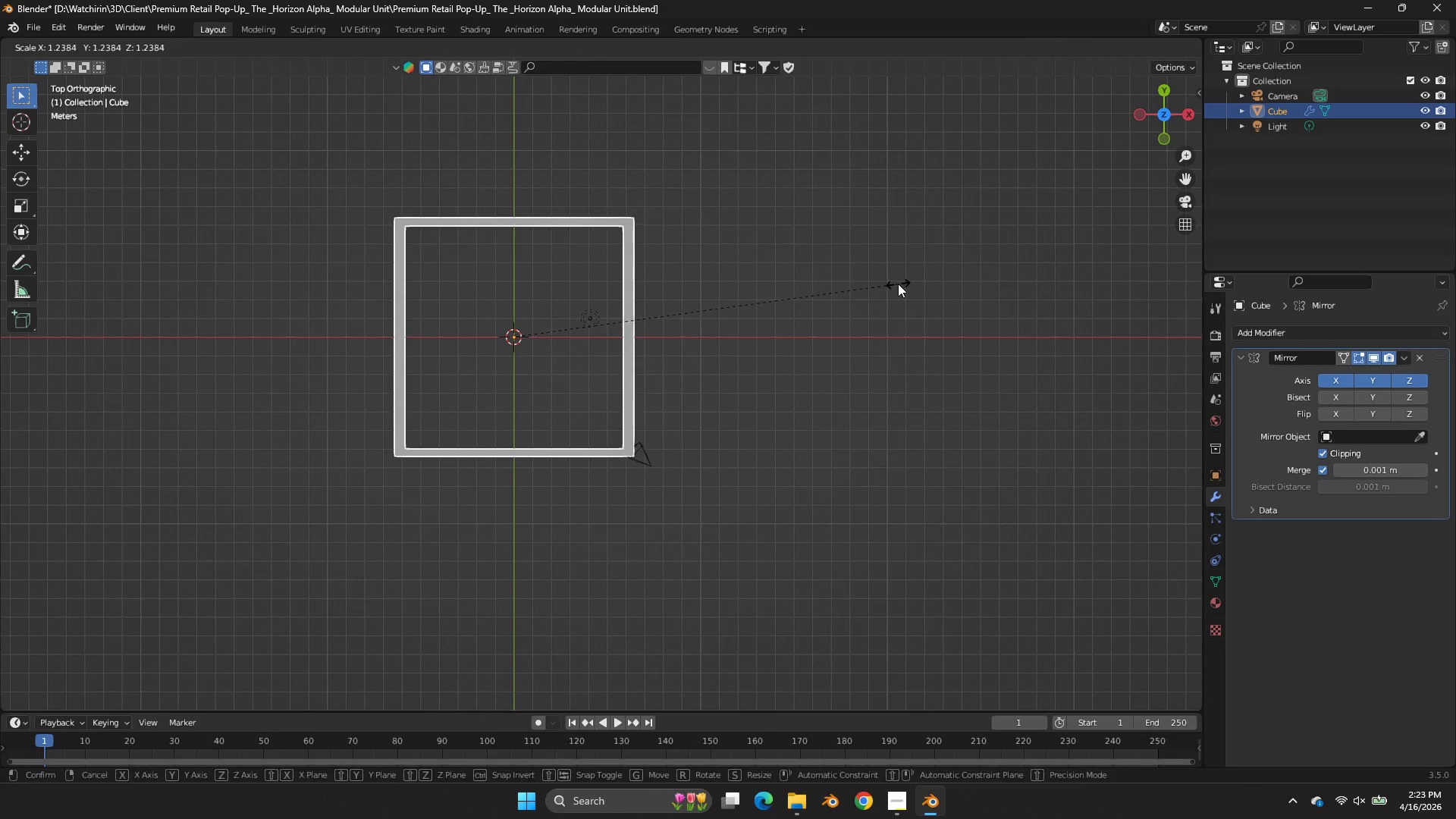 
double_click([899, 283])
 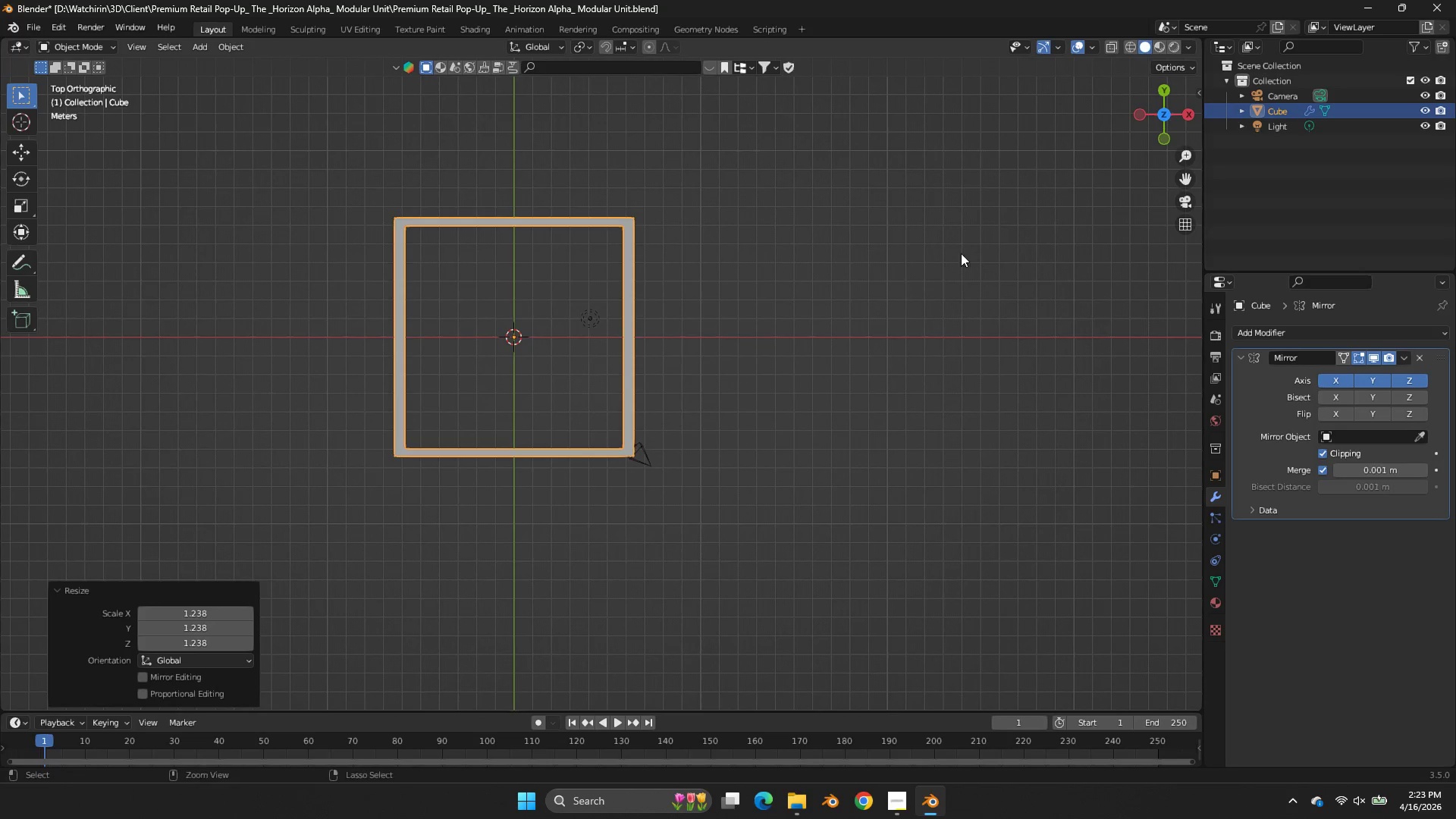 
key(Control+S)
 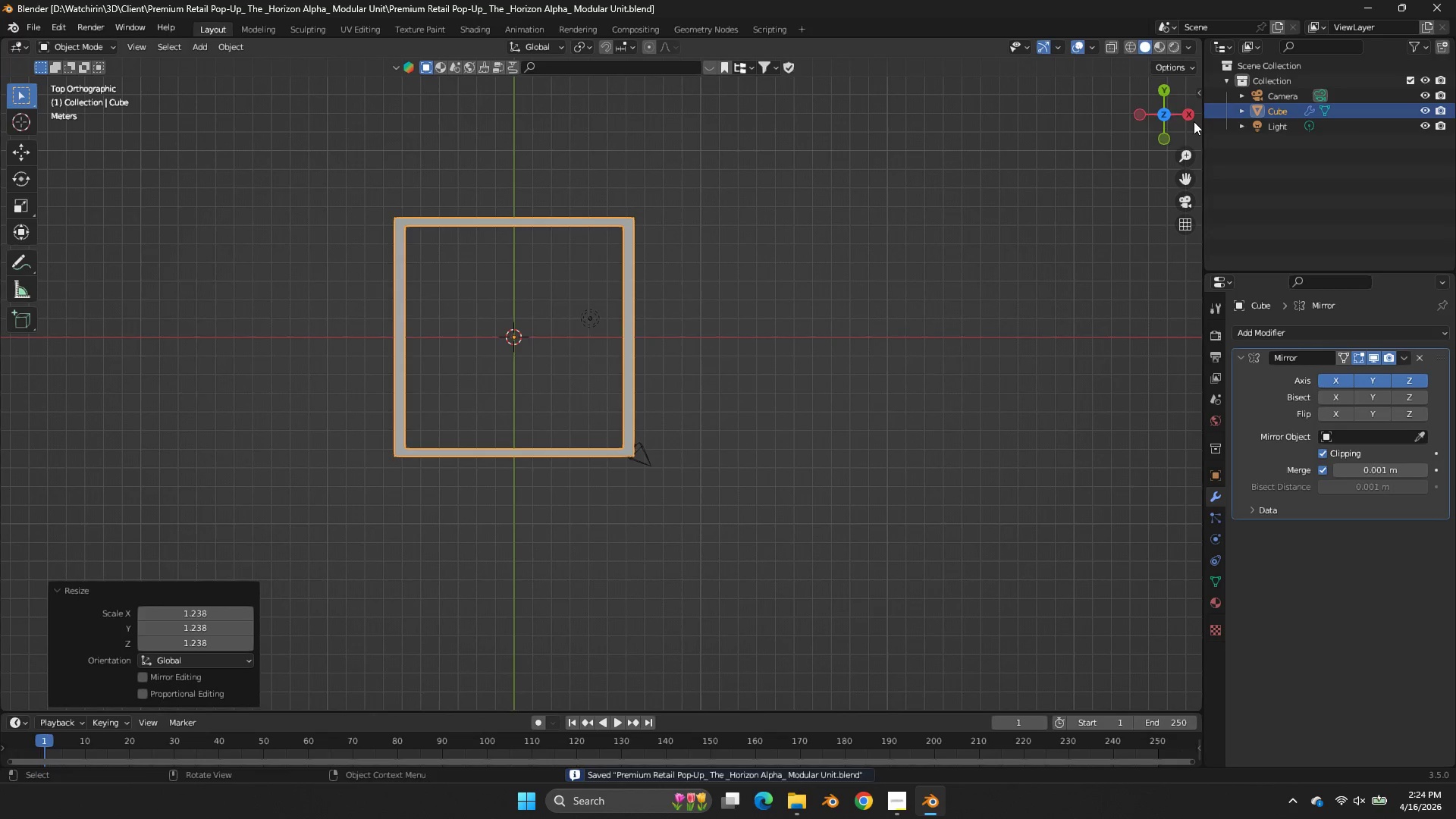 
left_click([1191, 113])
 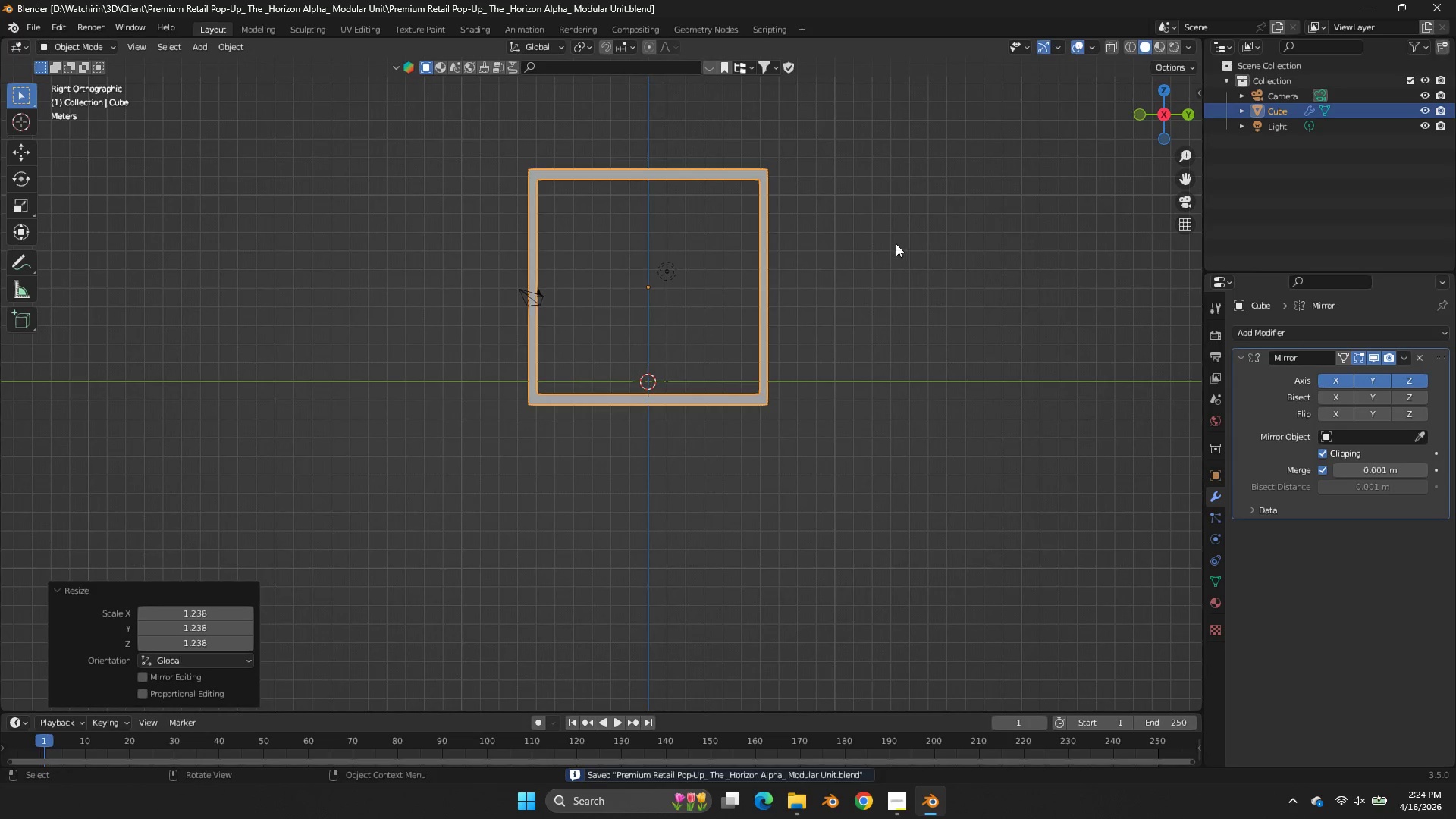 
key(G)
 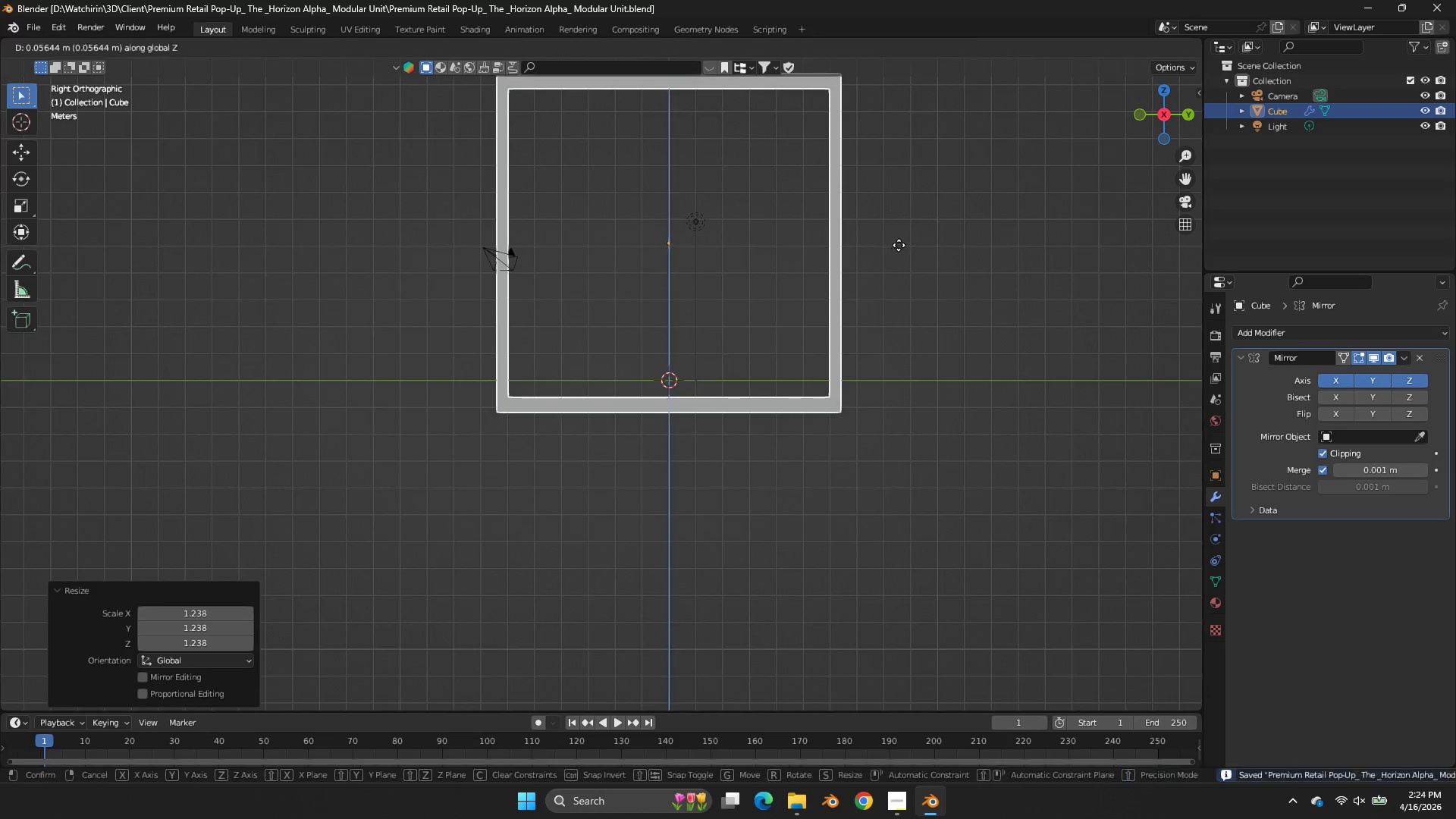 
scroll: coordinate [894, 244], scroll_direction: up, amount: 2.0
 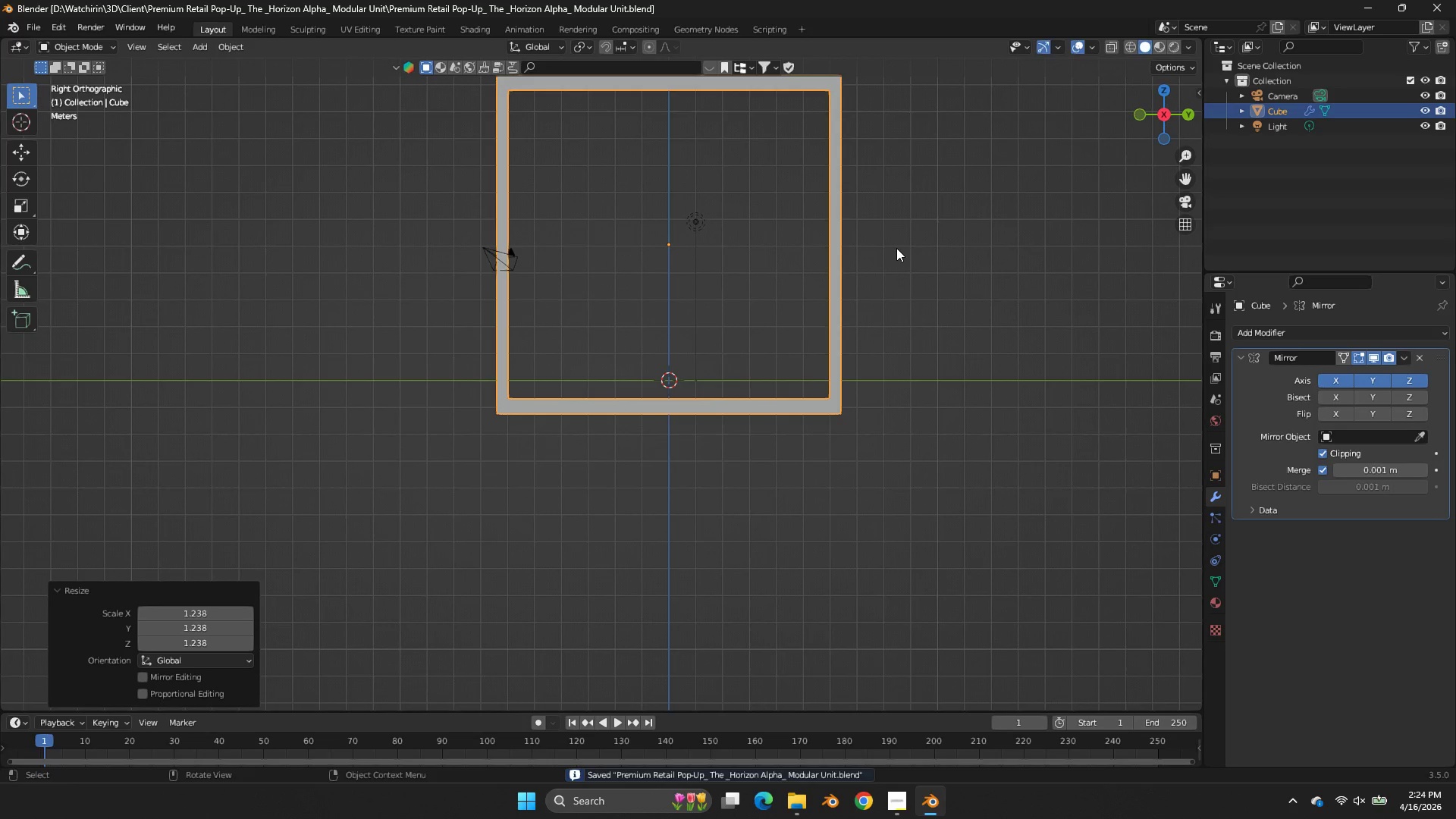 
key(Z)
 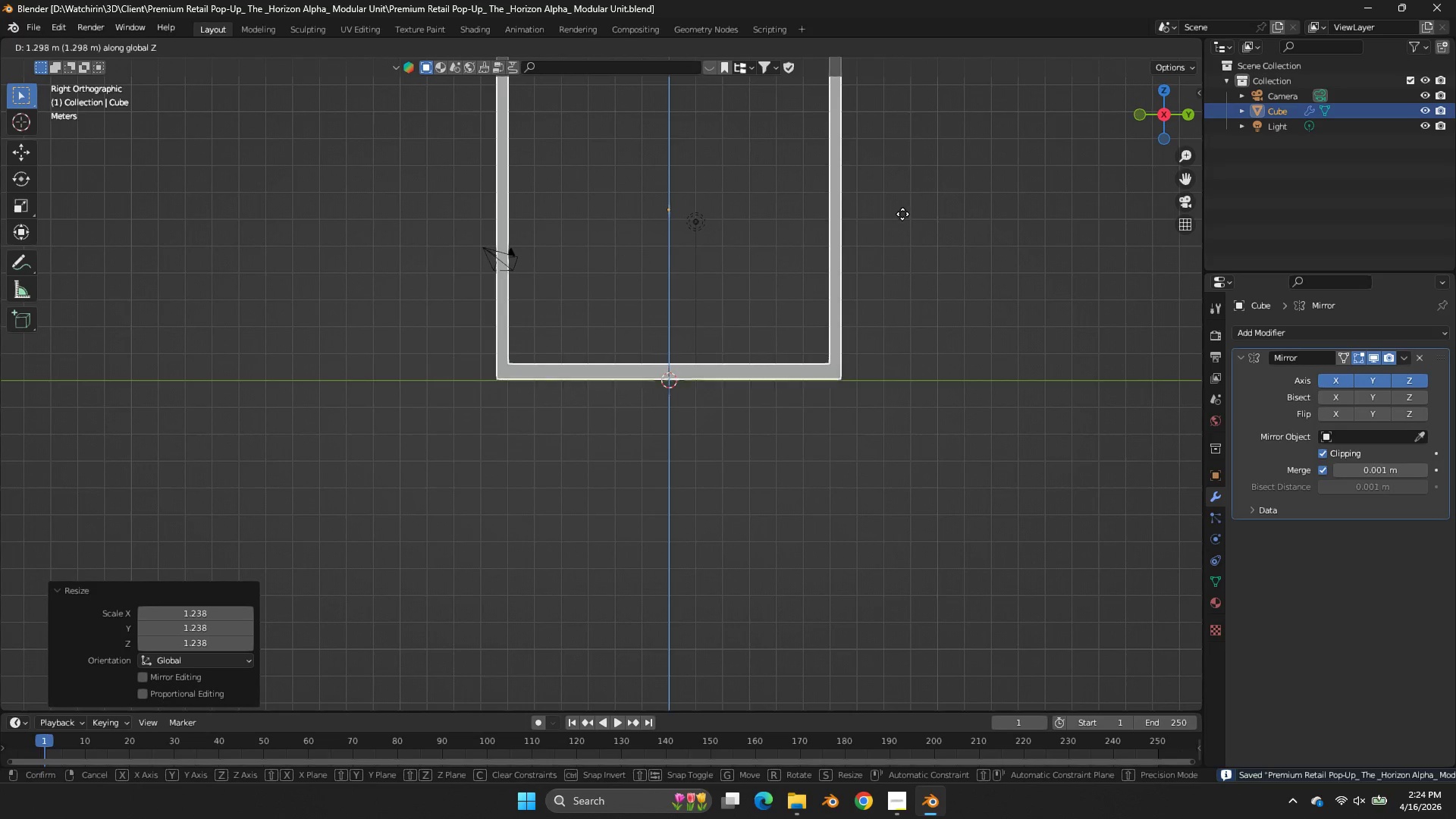 
double_click([902, 215])
 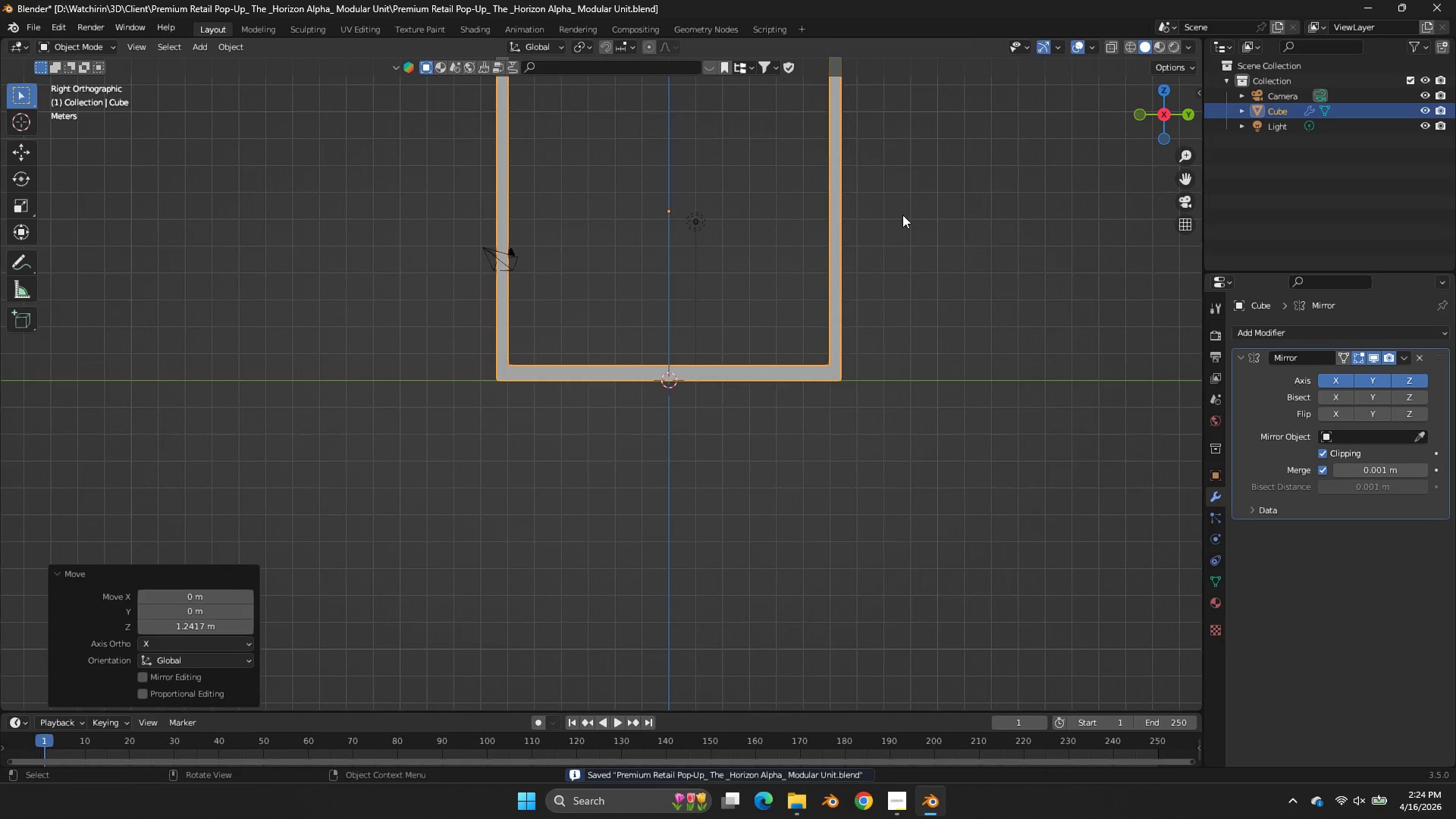 
type(sz)
 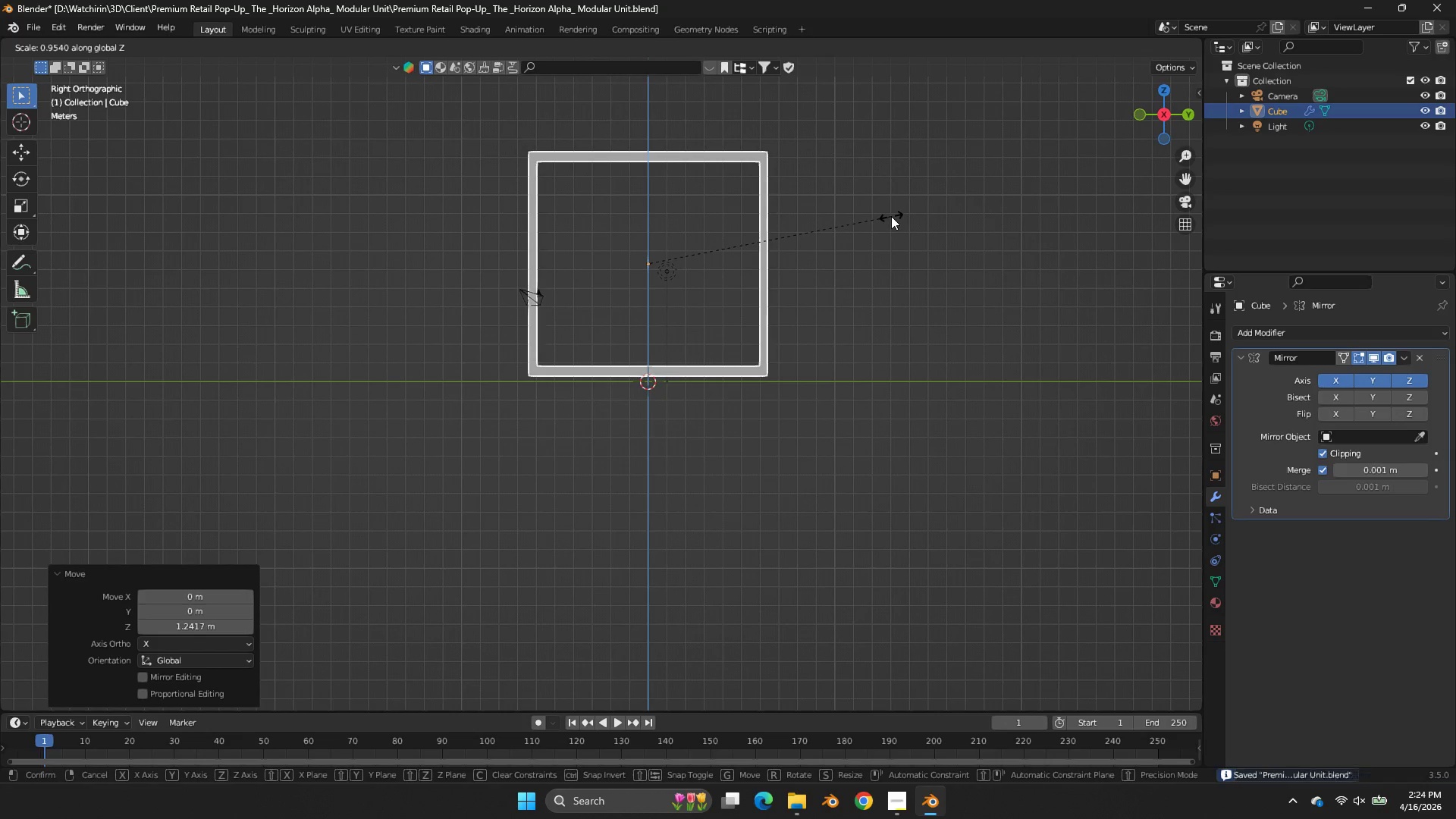 
scroll: coordinate [903, 216], scroll_direction: down, amount: 2.0
 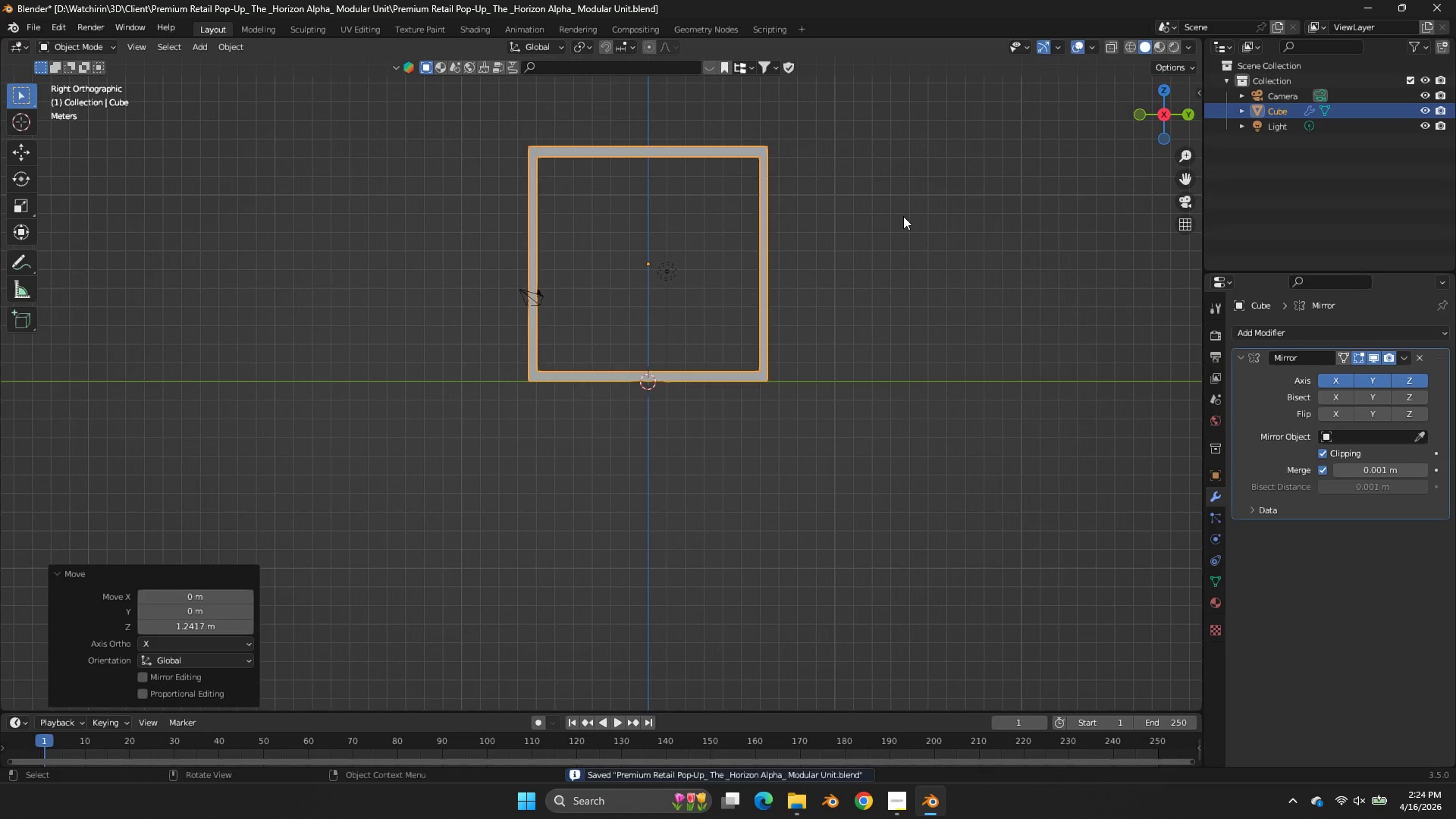 
double_click([891, 216])
 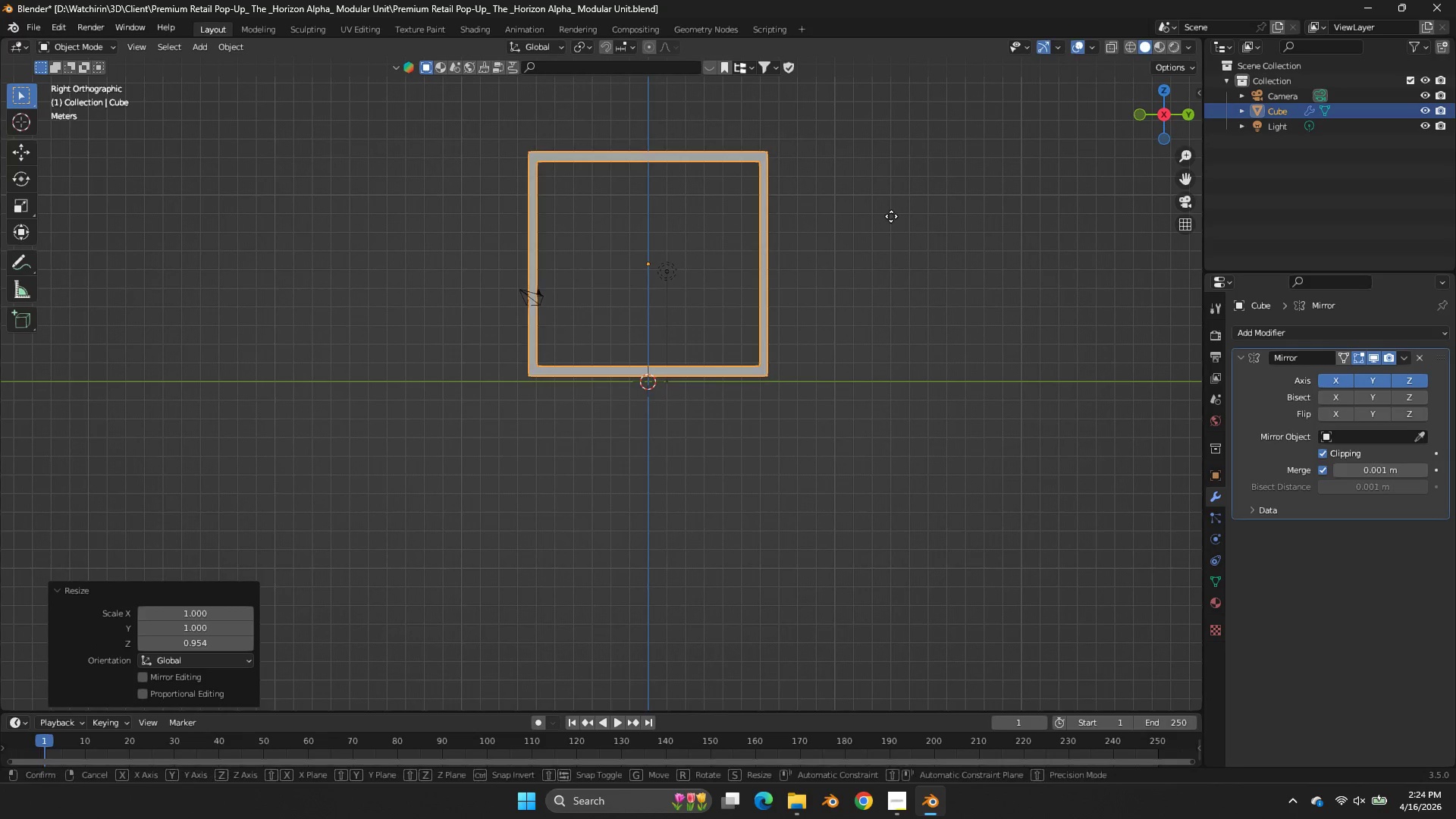 
type(gz)
 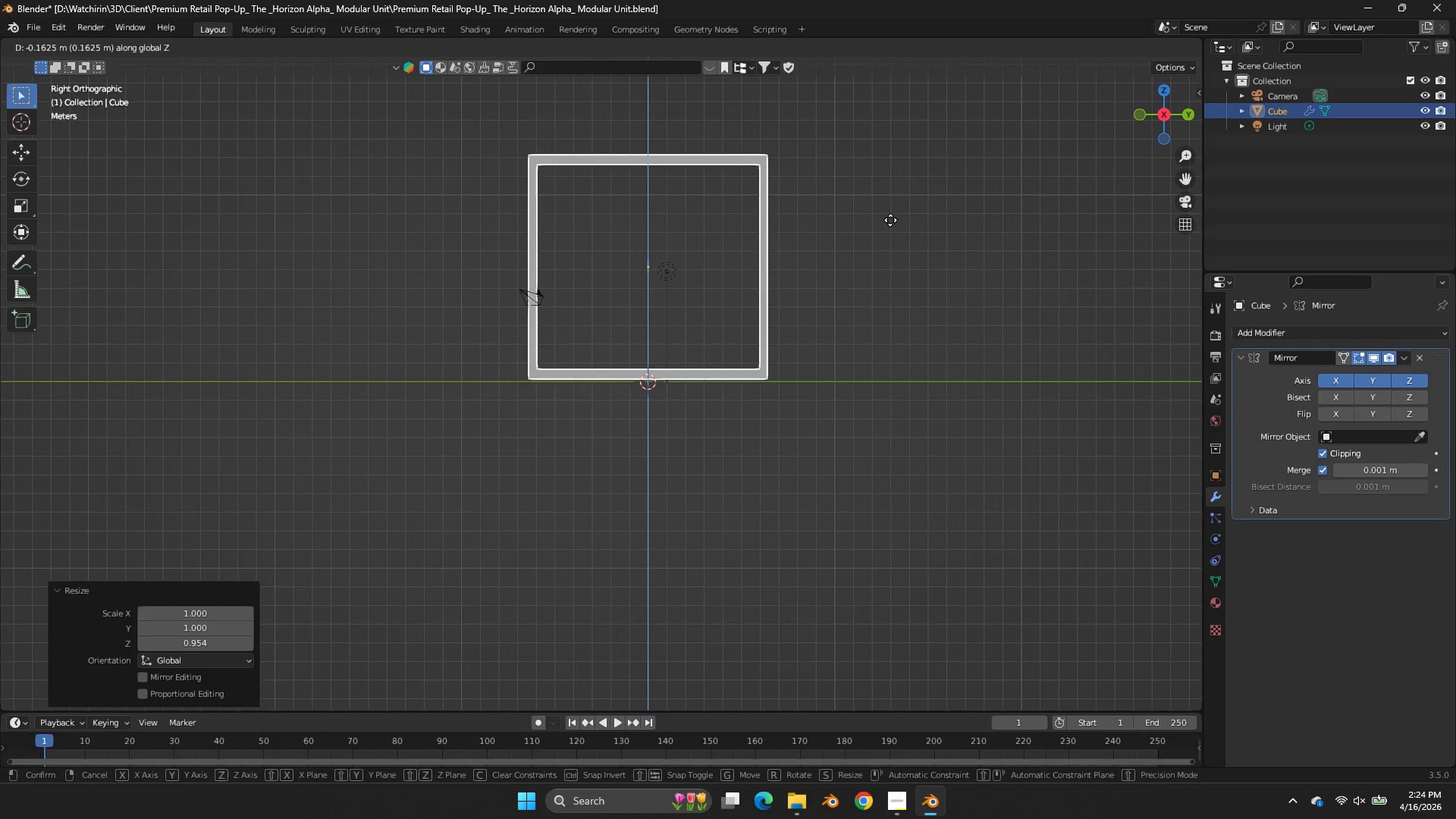 
hold_key(key=ShiftLeft, duration=0.5)
double_click([892, 229])
 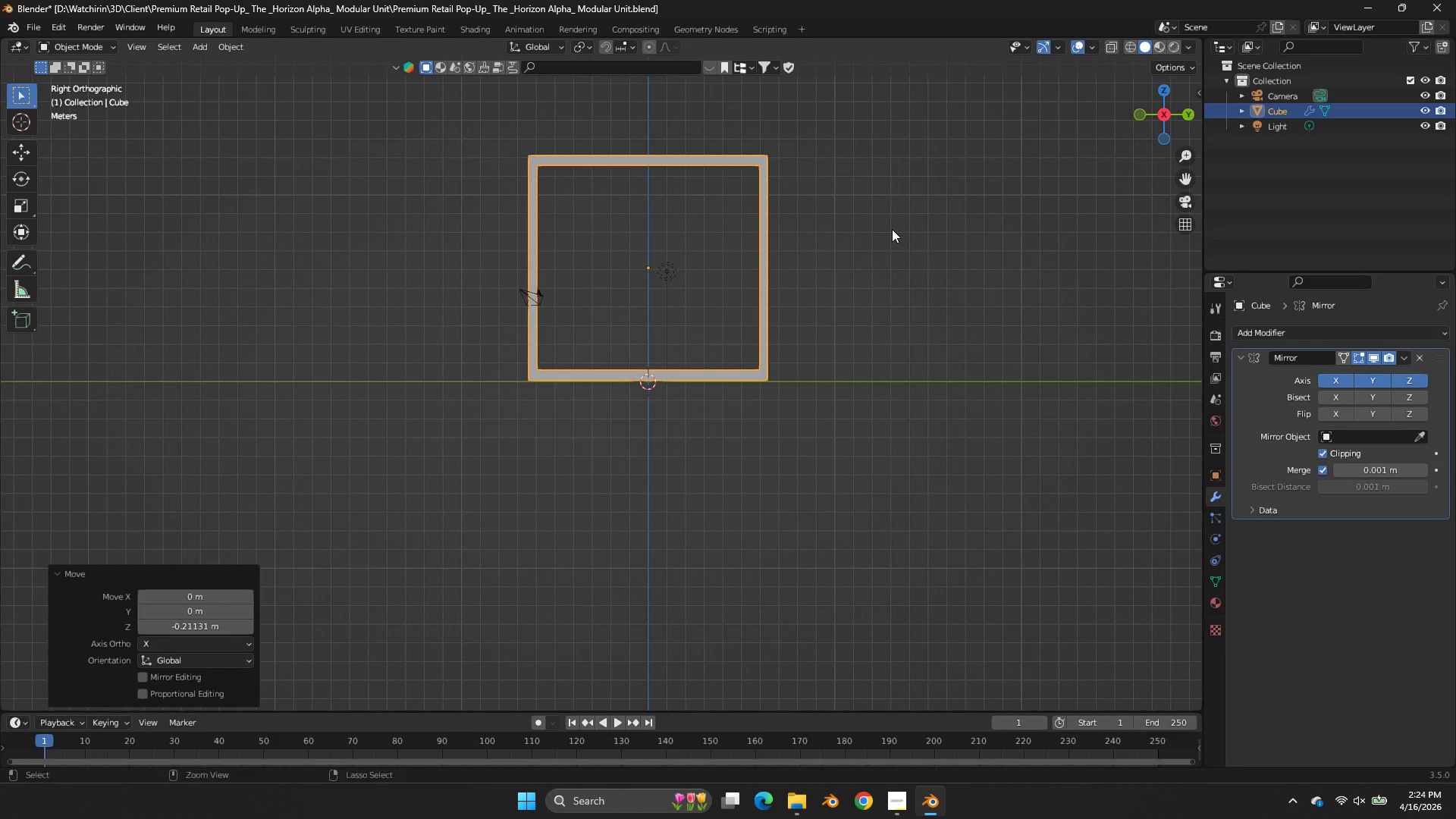 
key(Control+ControlLeft)
 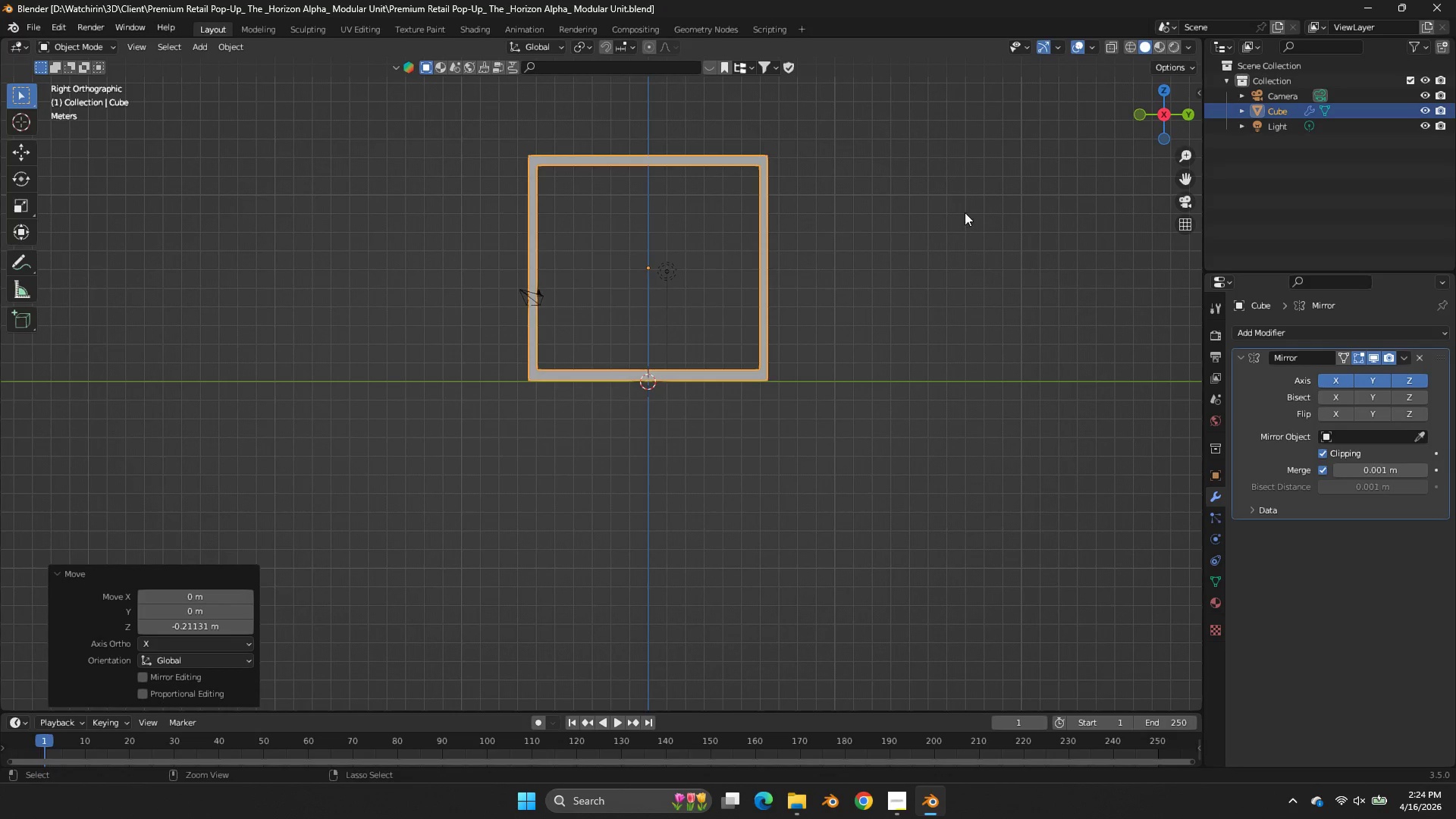 
key(Control+S)
 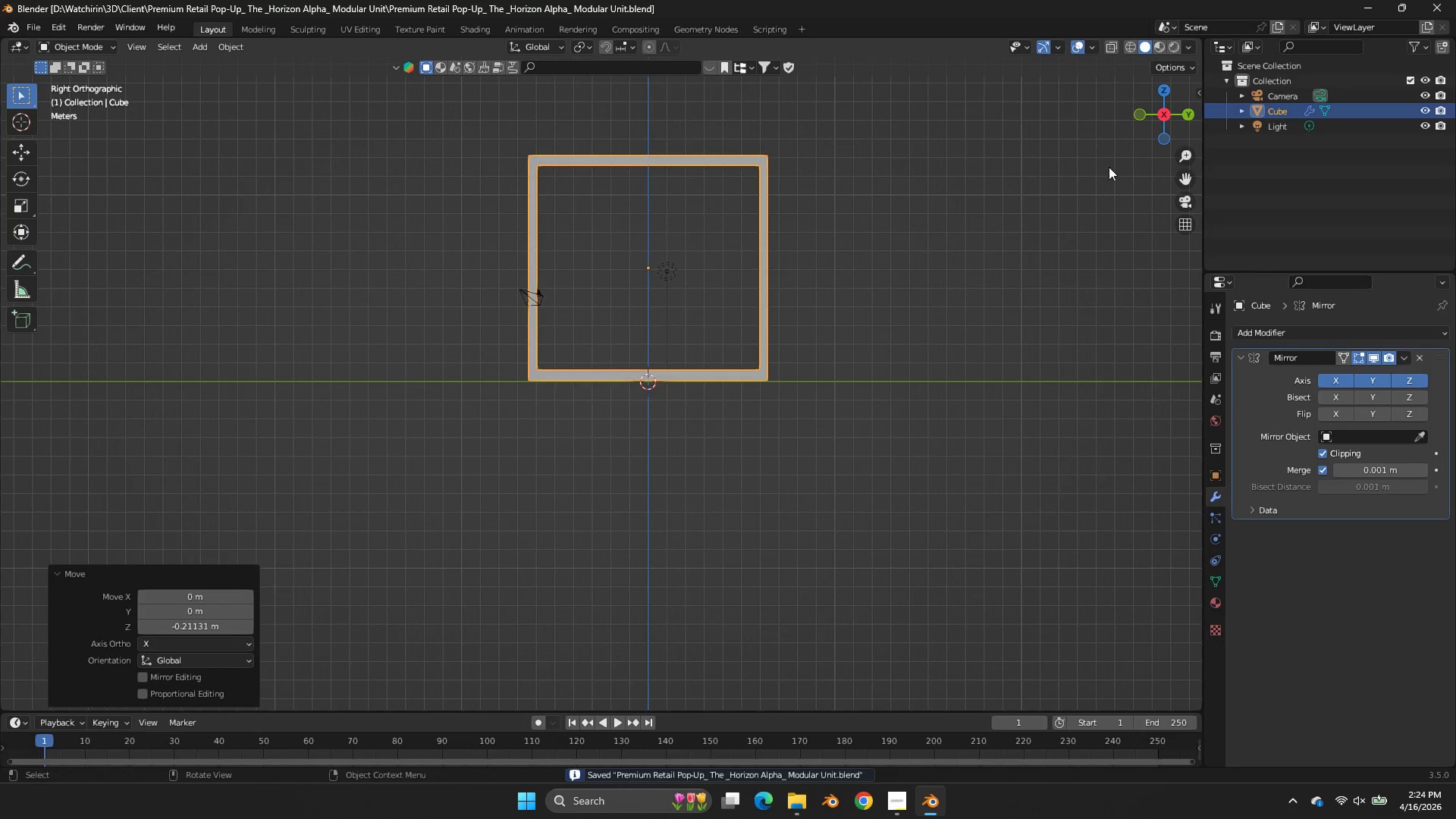 
key(Z)
 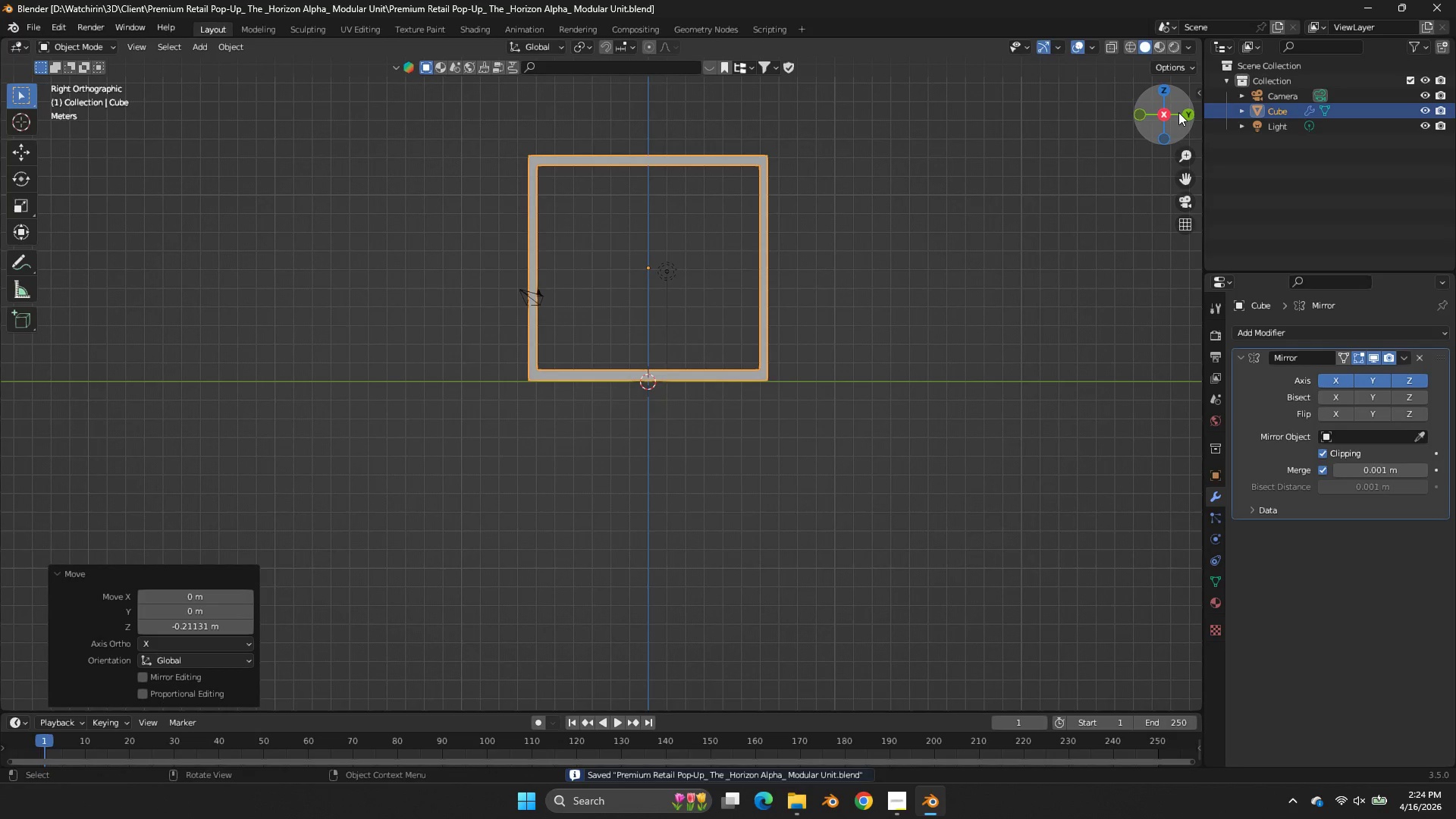 
left_click_drag(start_coordinate=[1178, 112], to_coordinate=[171, 258])
 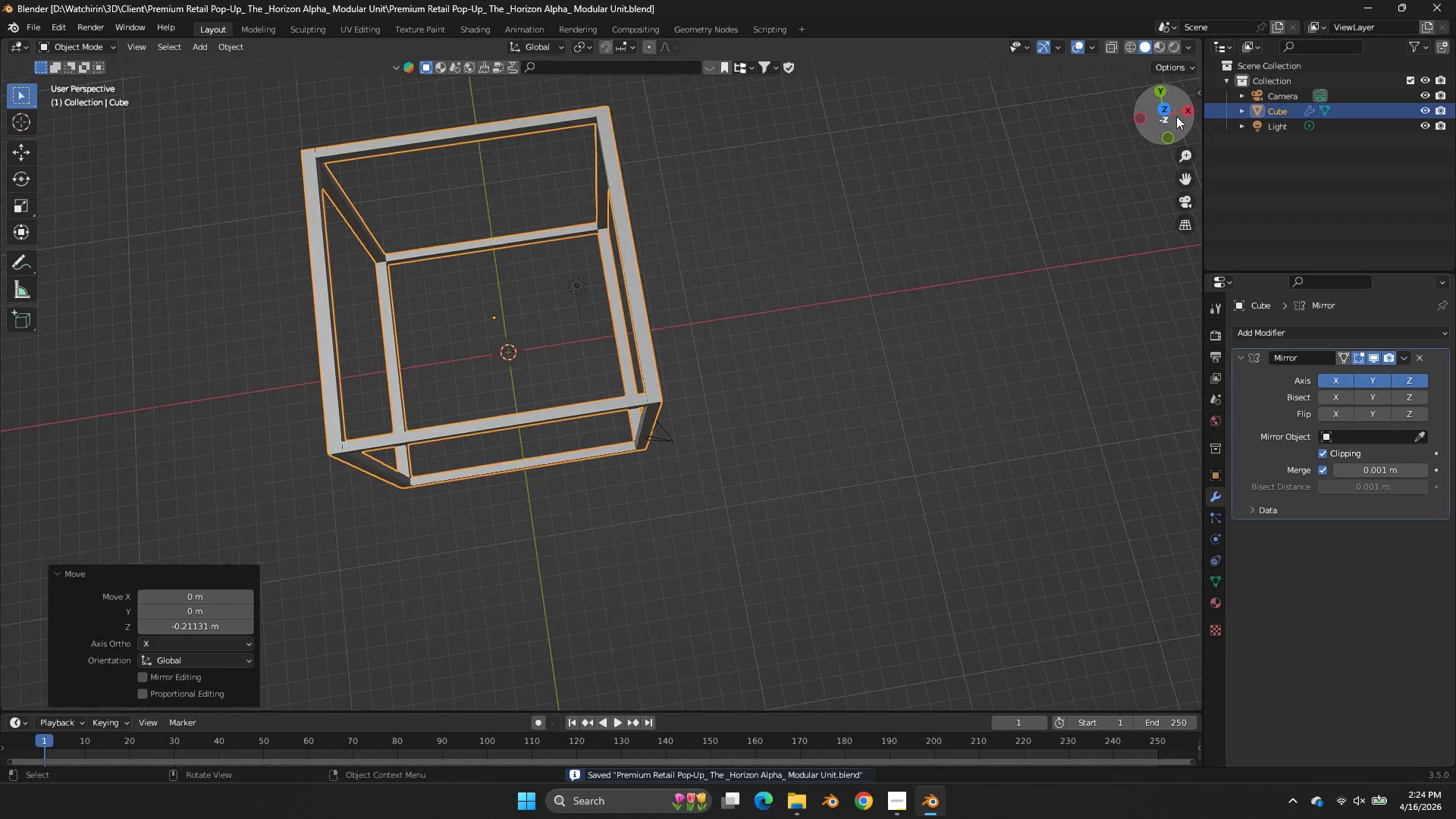 
key(Control+S)
 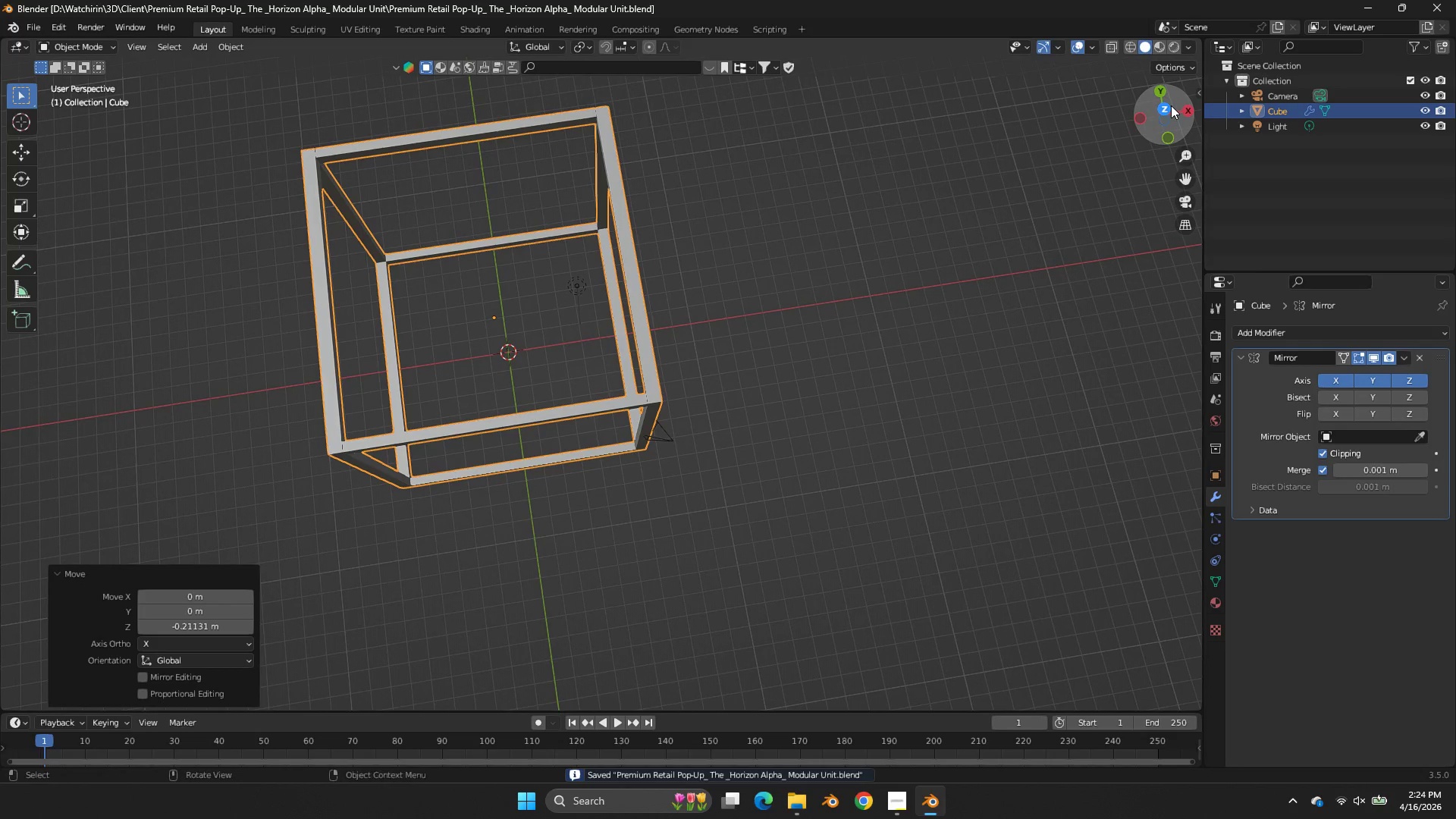 
left_click([1171, 105])
 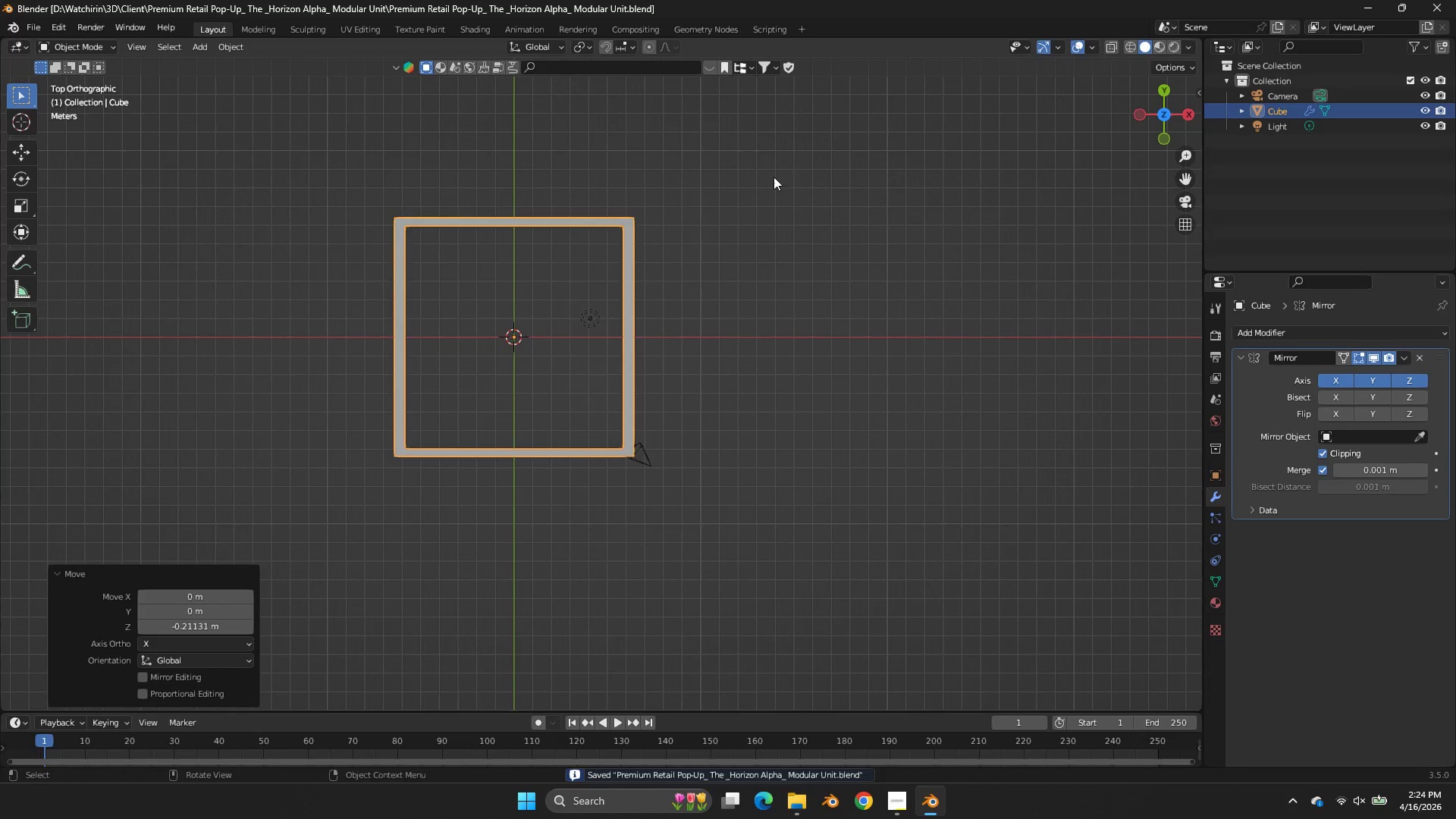 
key(Z)
 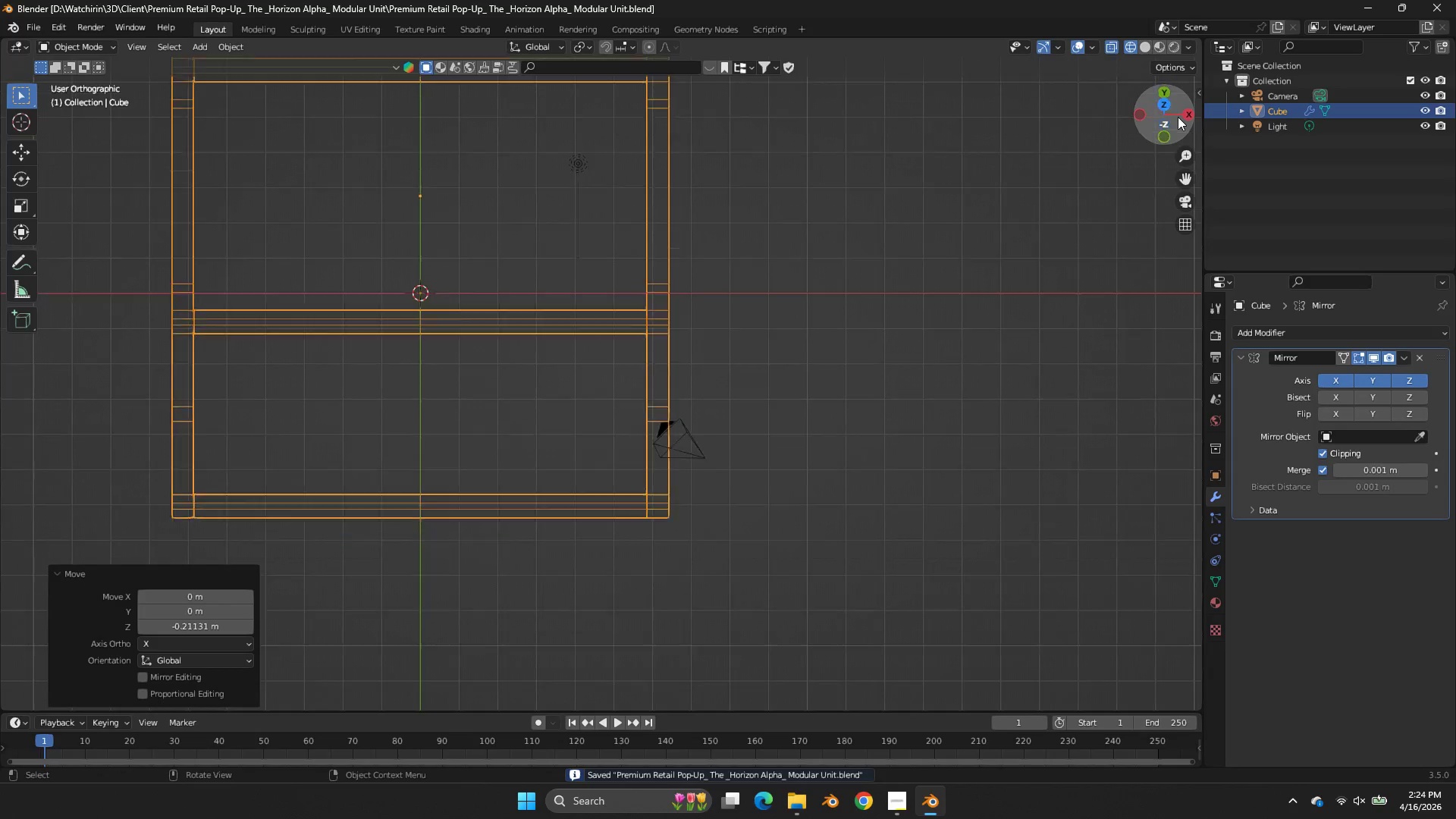 
scroll: coordinate [855, 175], scroll_direction: up, amount: 4.0
 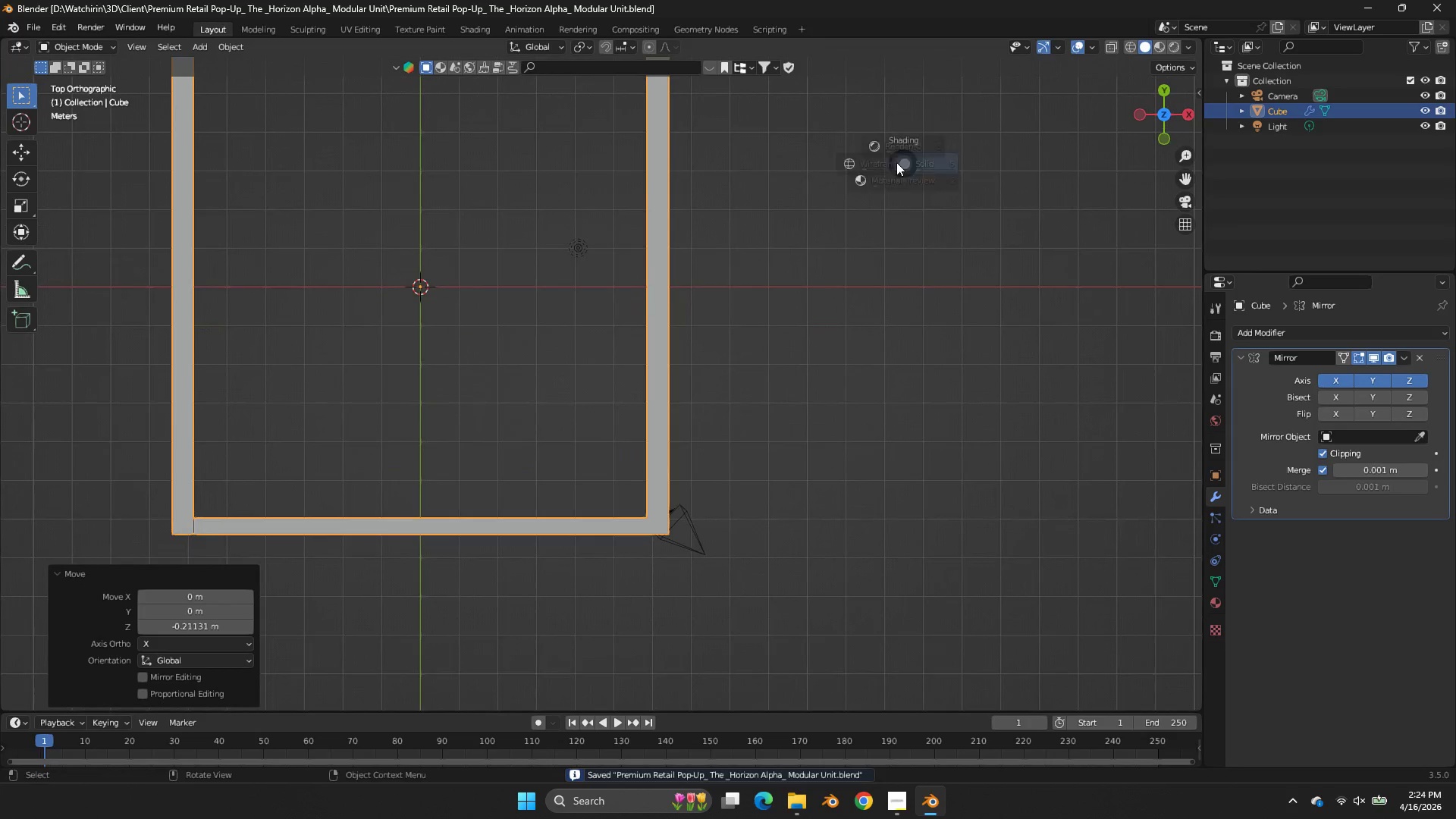 
double_click([1189, 116])
 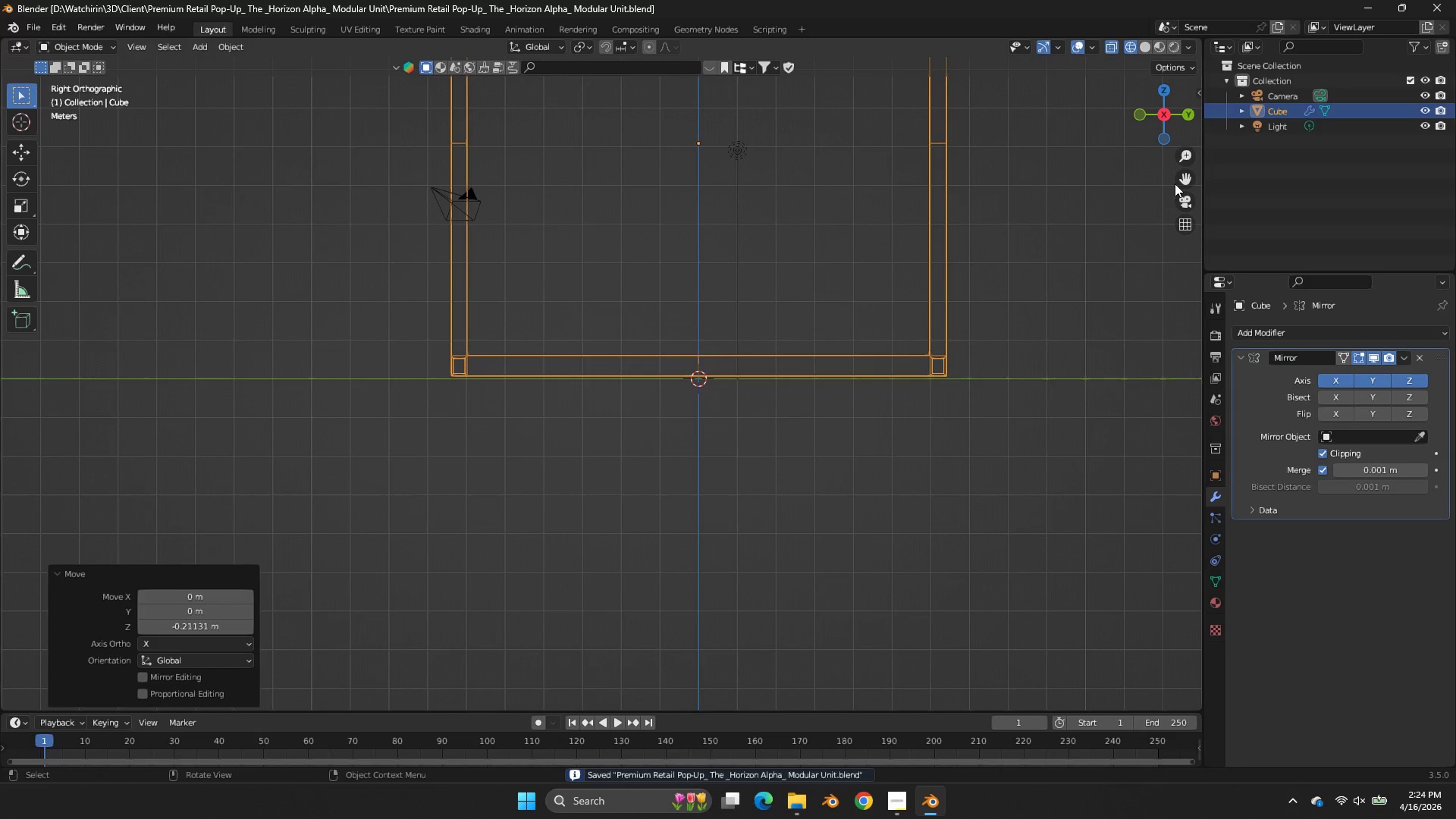 
left_click_drag(start_coordinate=[1178, 174], to_coordinate=[131, 179])
 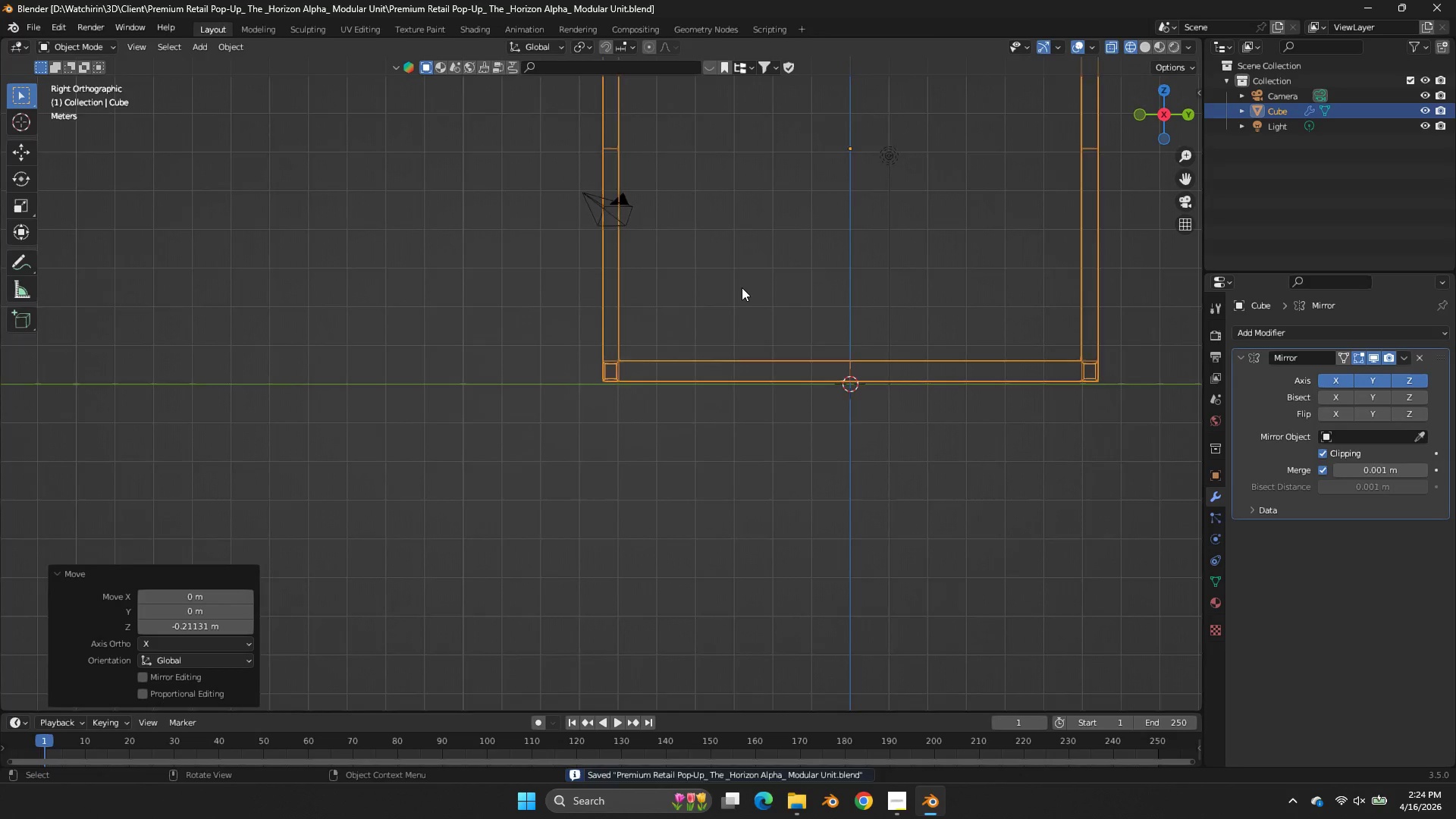 
key(Tab)
 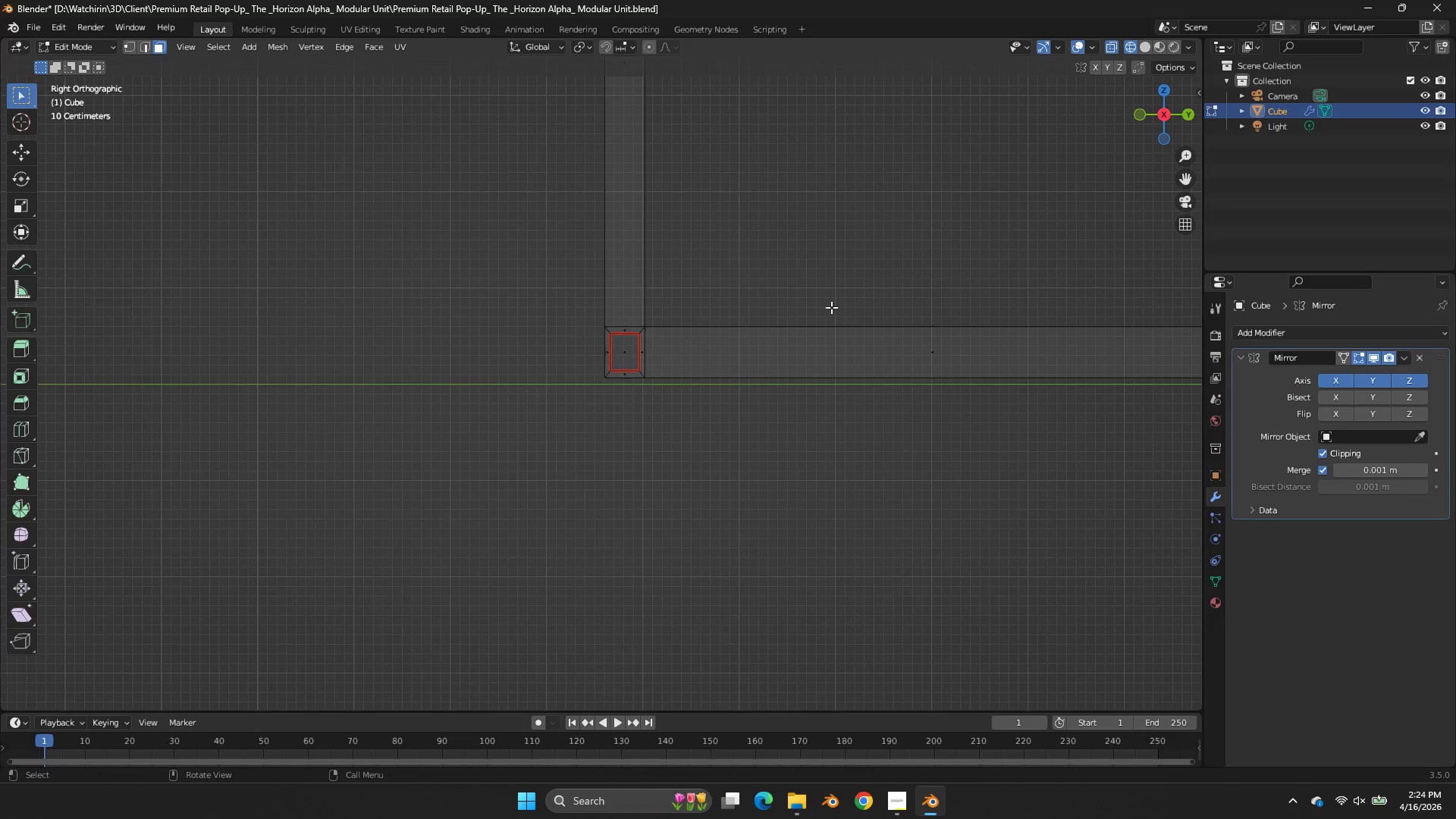 
scroll: coordinate [742, 287], scroll_direction: up, amount: 5.0
 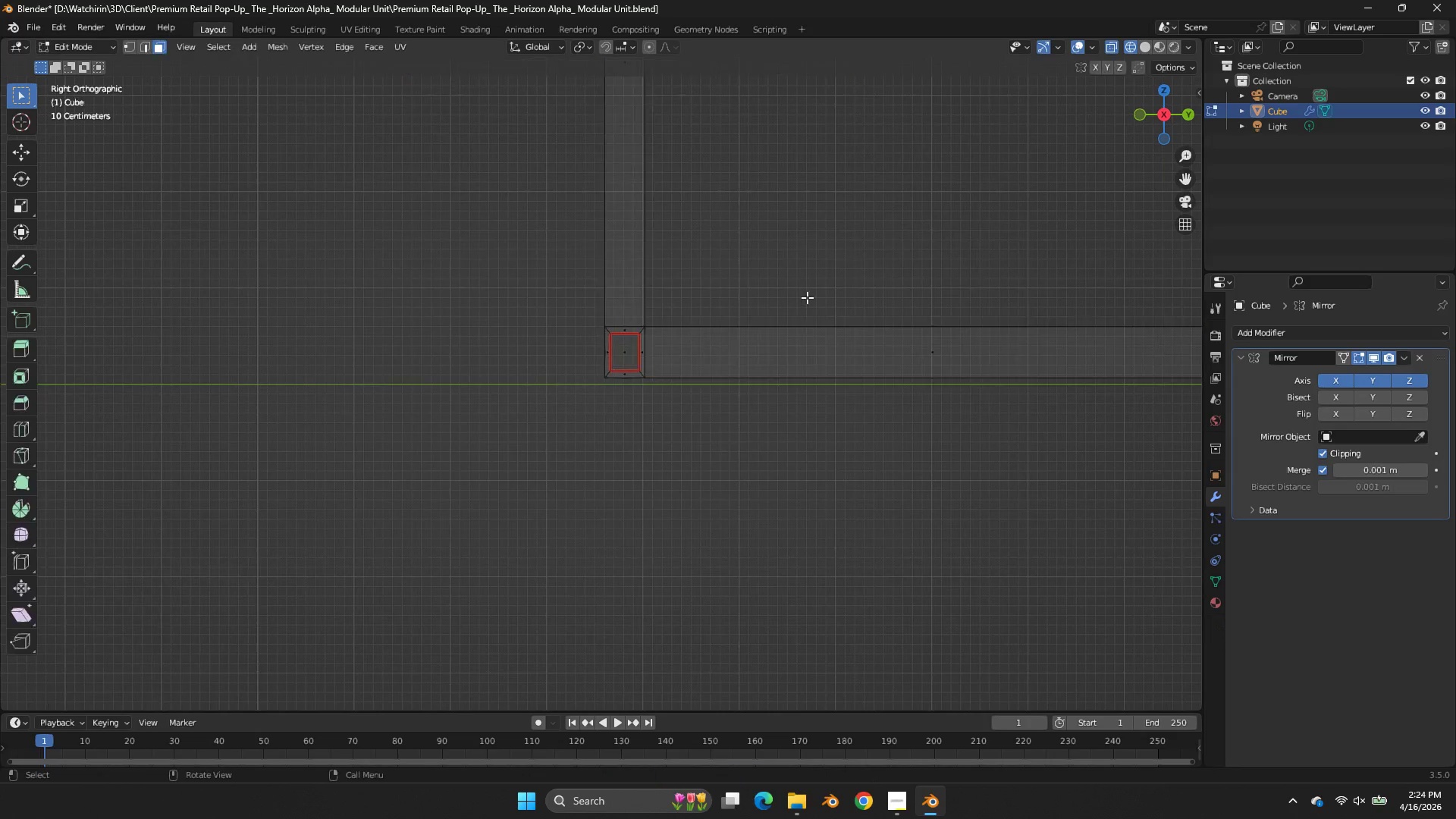 
key(Control+ControlLeft)
 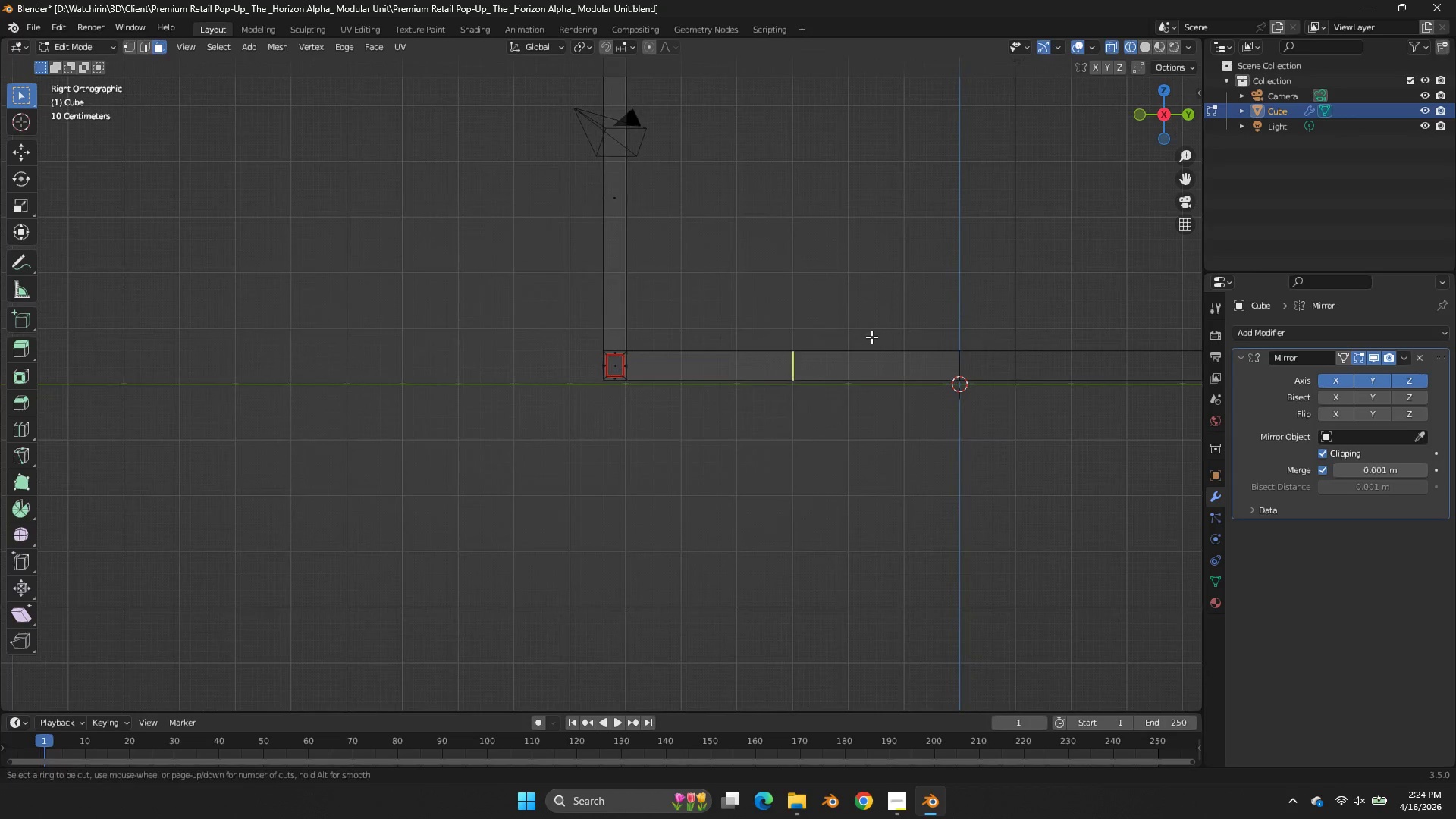 
key(Control+R)
 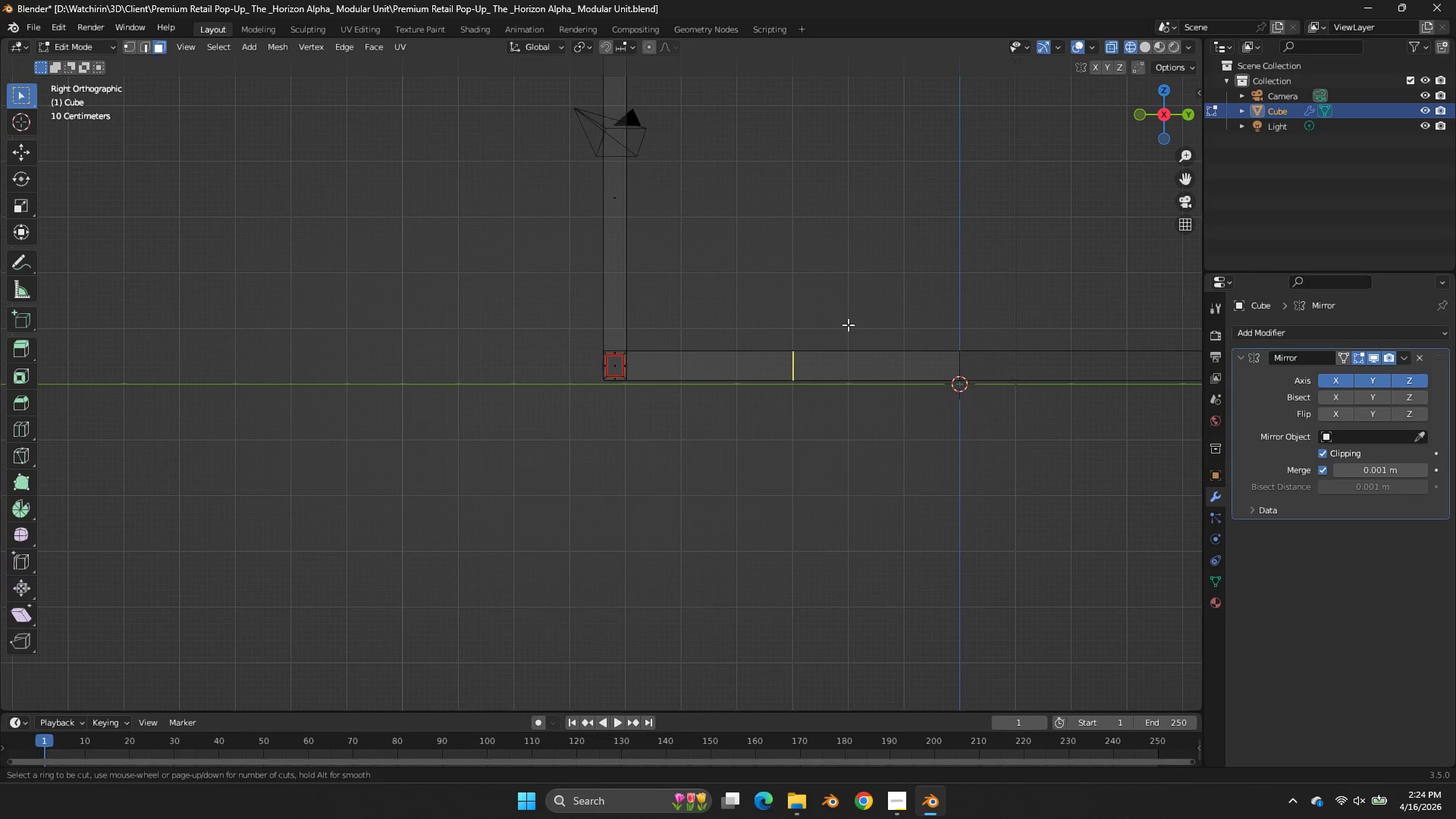 
scroll: coordinate [874, 338], scroll_direction: down, amount: 3.0
 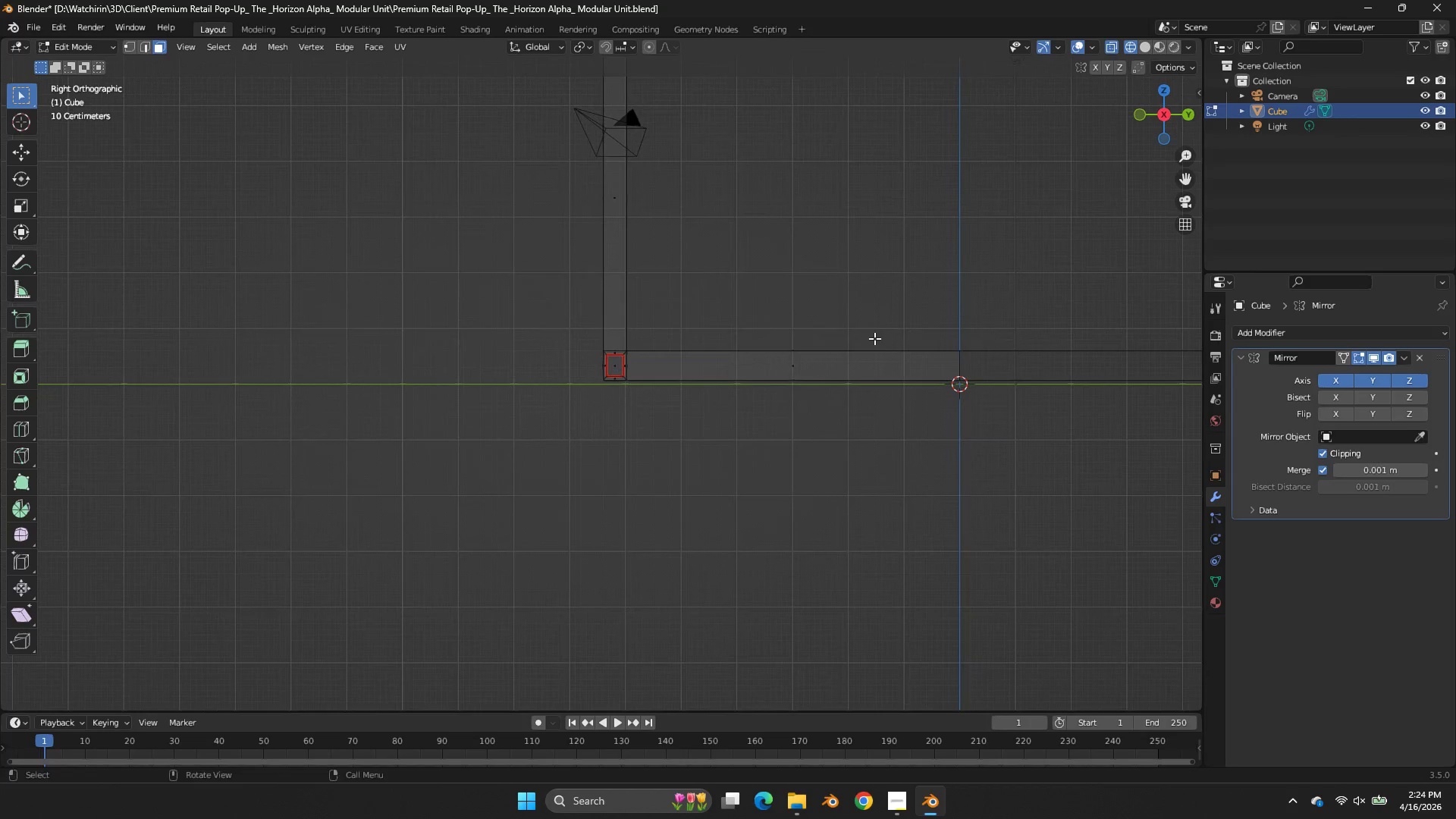 
left_click([848, 325])
 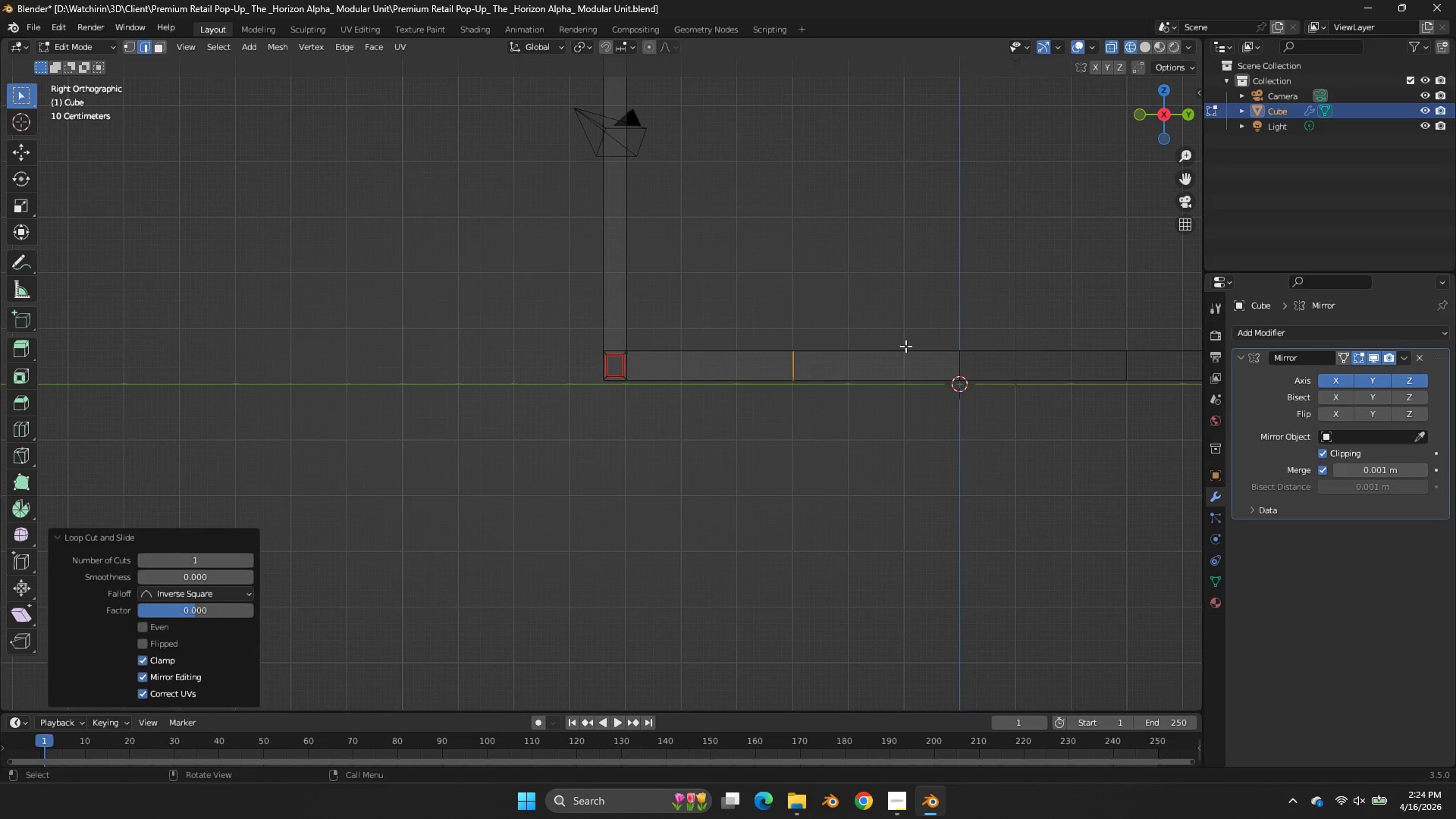 
scroll: coordinate [926, 333], scroll_direction: up, amount: 3.0
 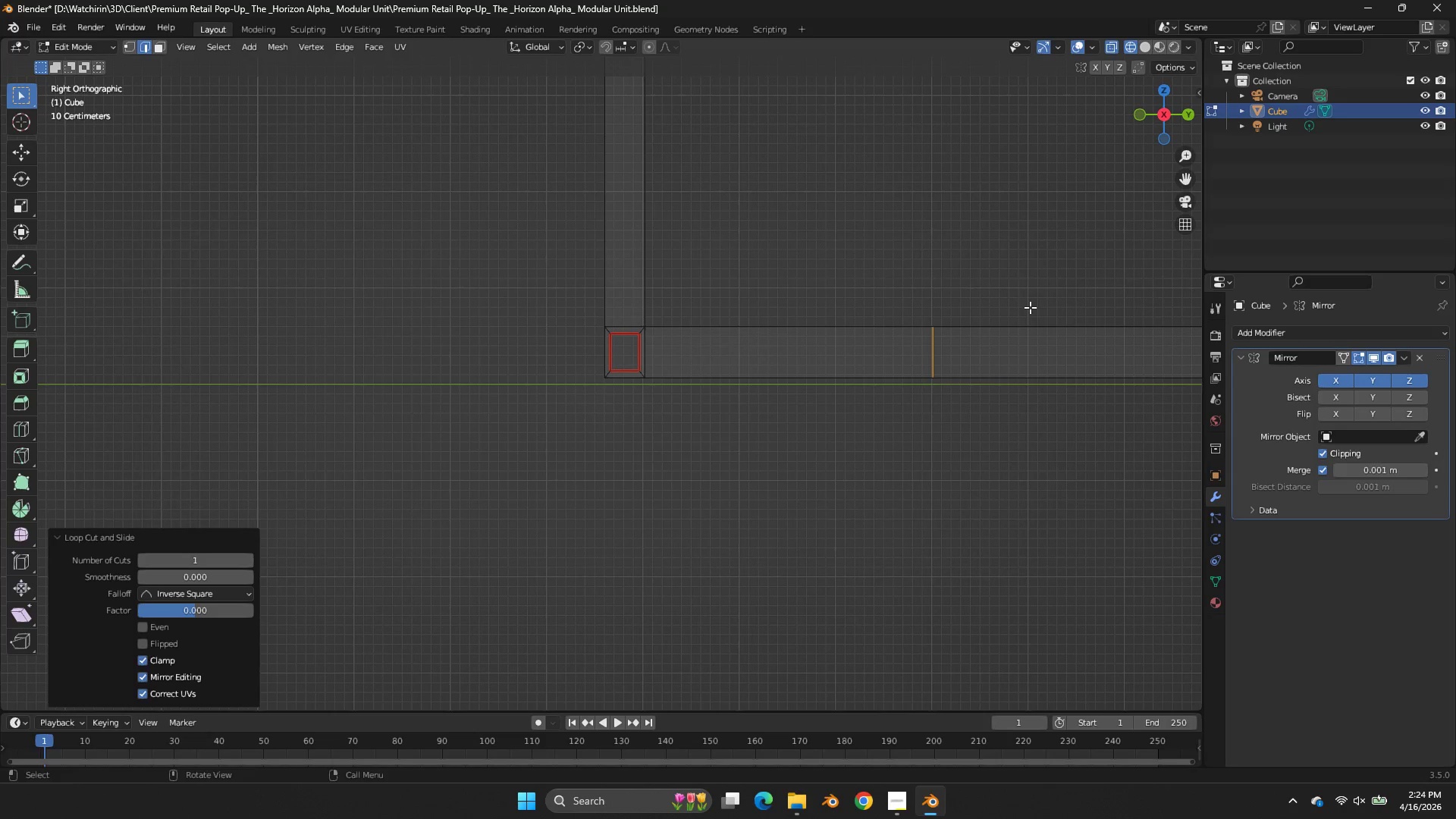 
type(gy)
 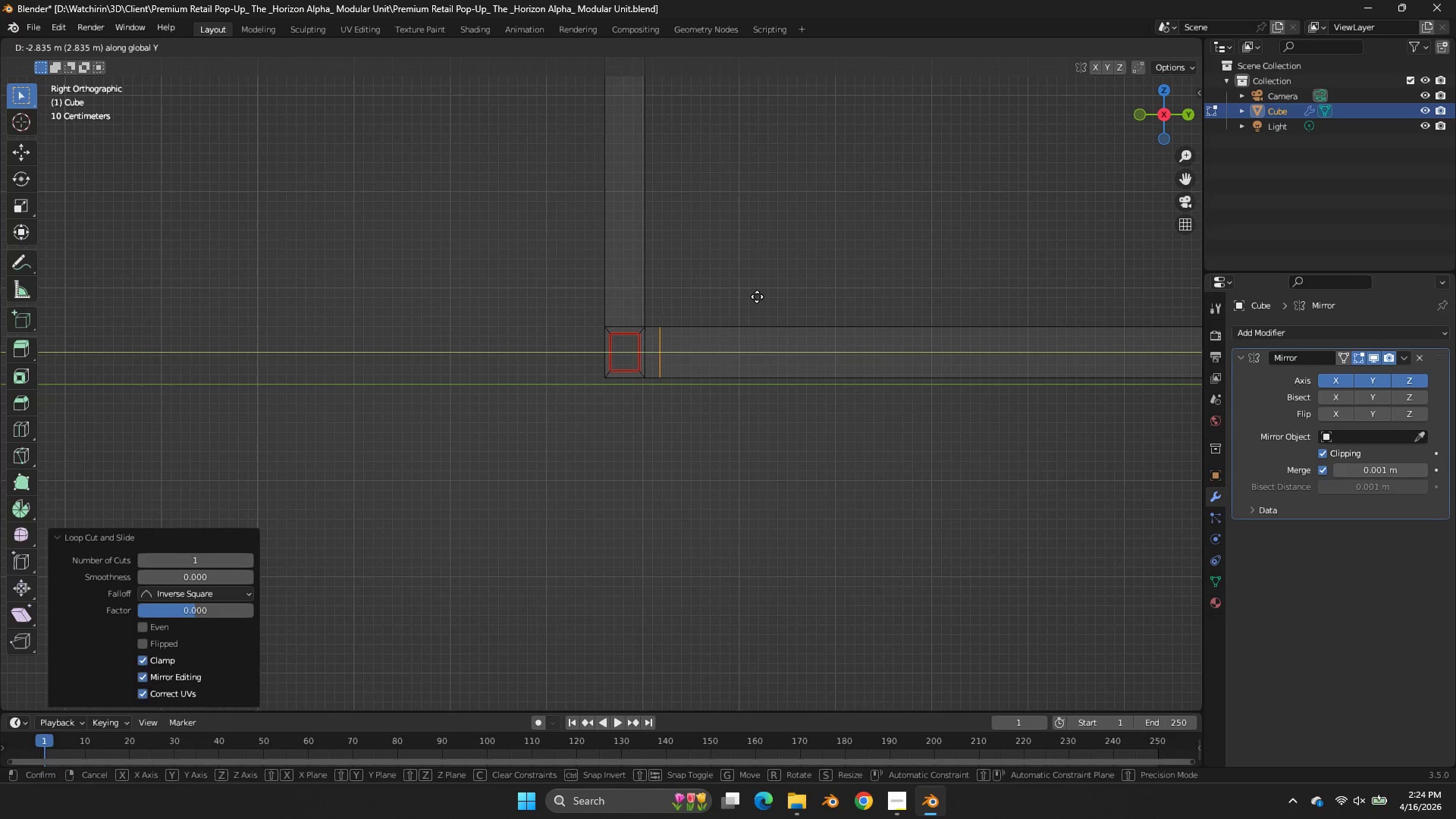 
hold_key(key=ShiftLeft, duration=1.81)
left_click([639, 266])
 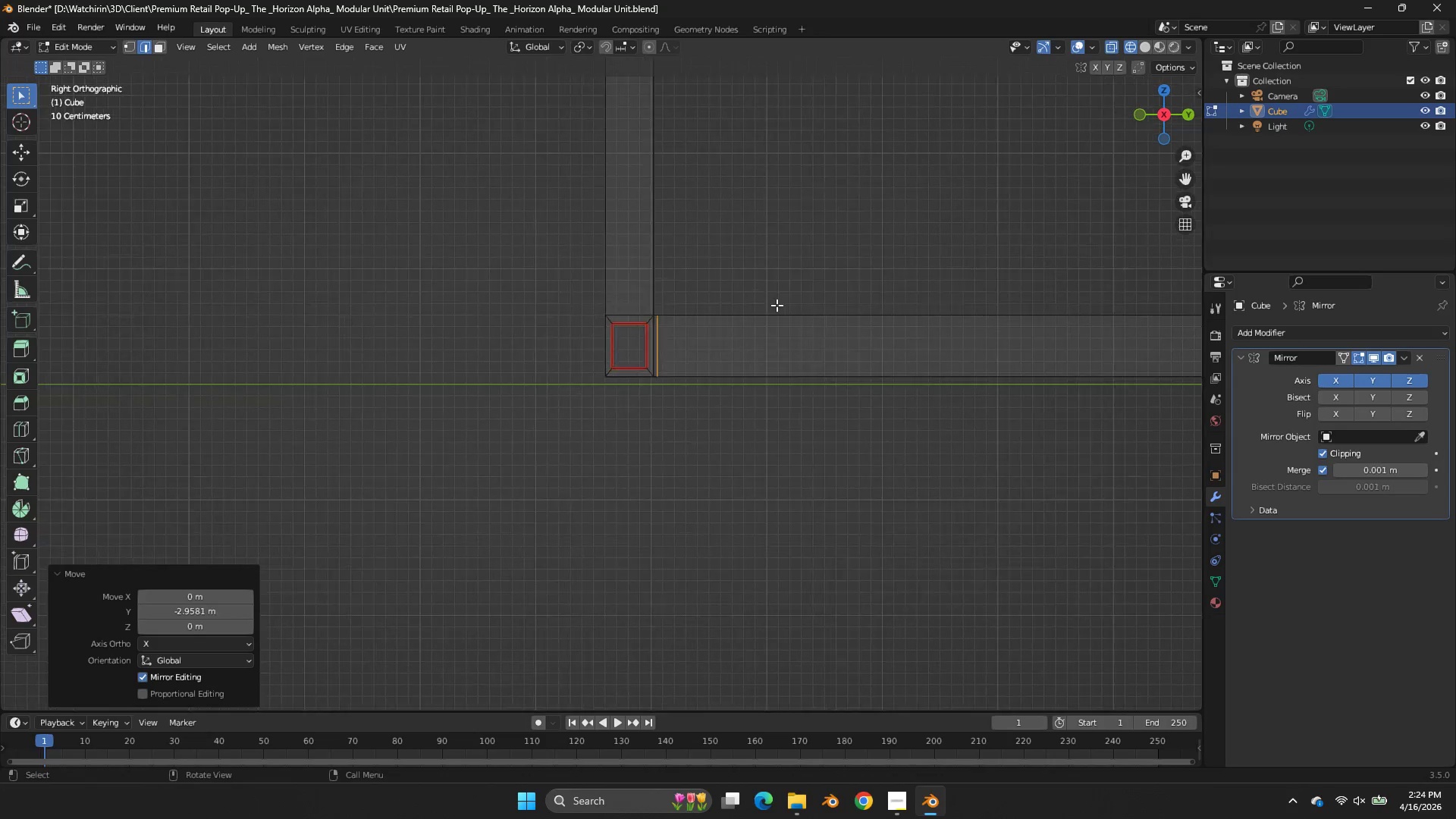 
key(Control+R)
 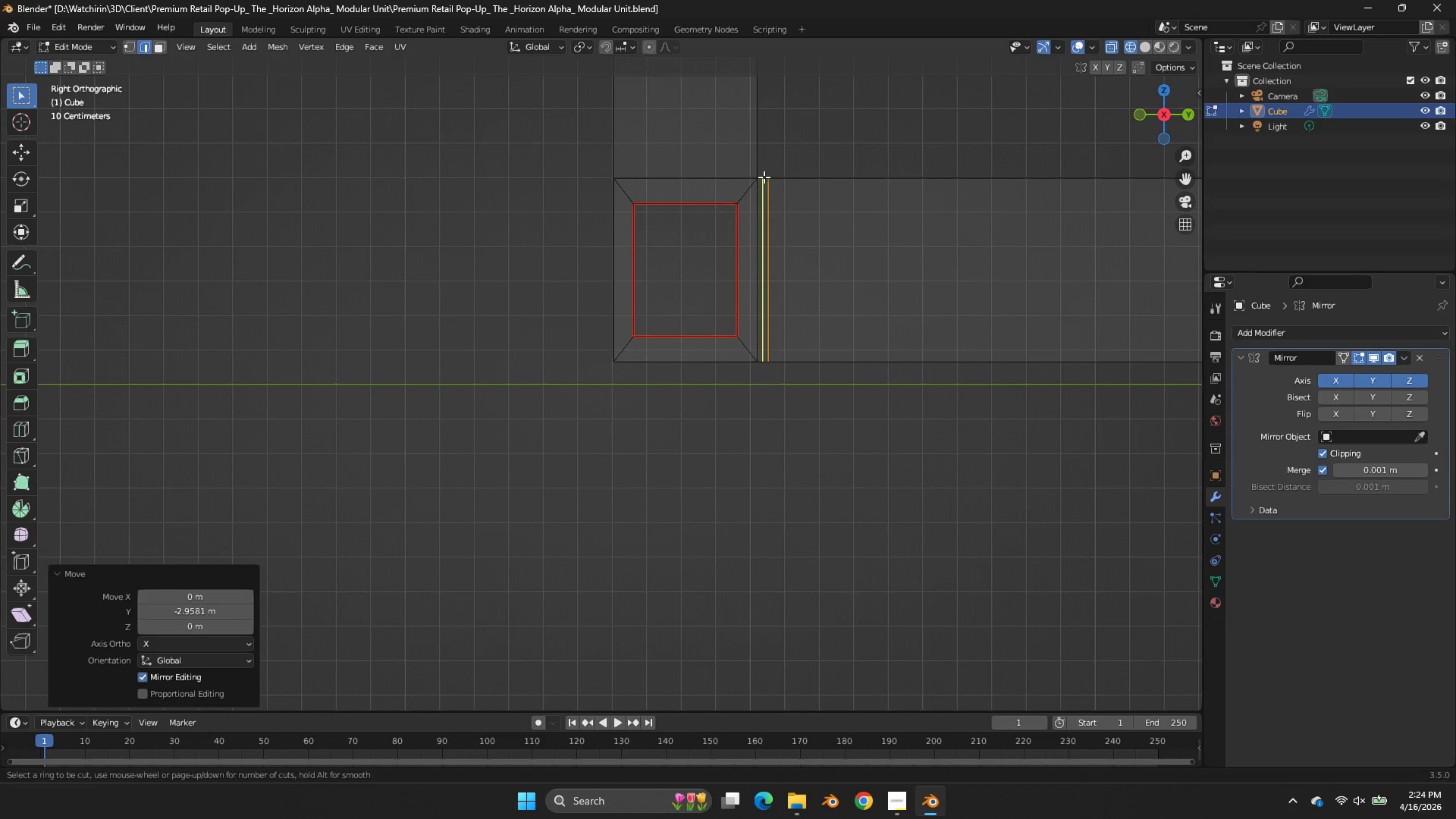 
scroll: coordinate [800, 298], scroll_direction: up, amount: 7.0
 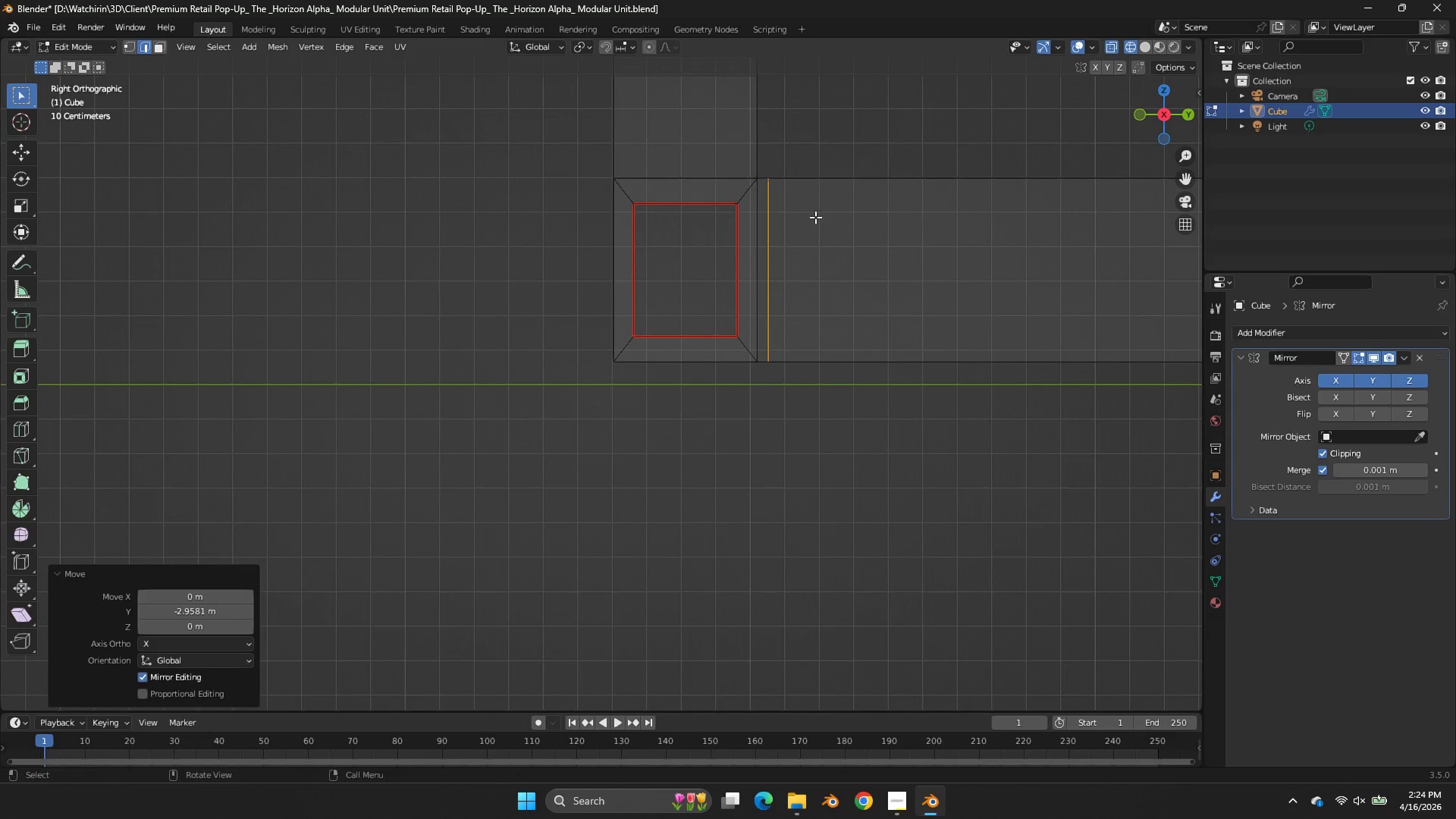 
double_click([764, 177])
 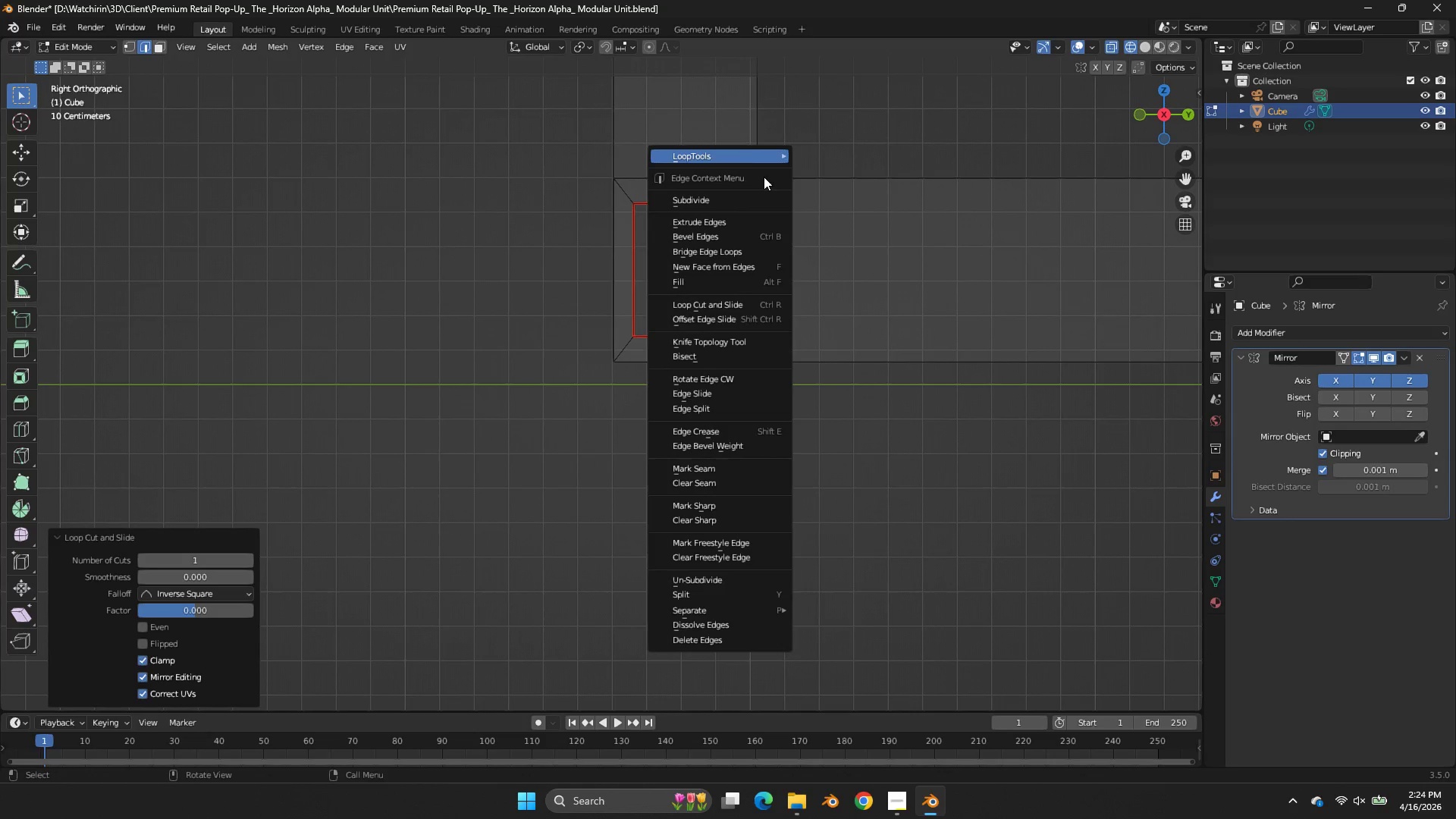 
right_click([764, 177])
 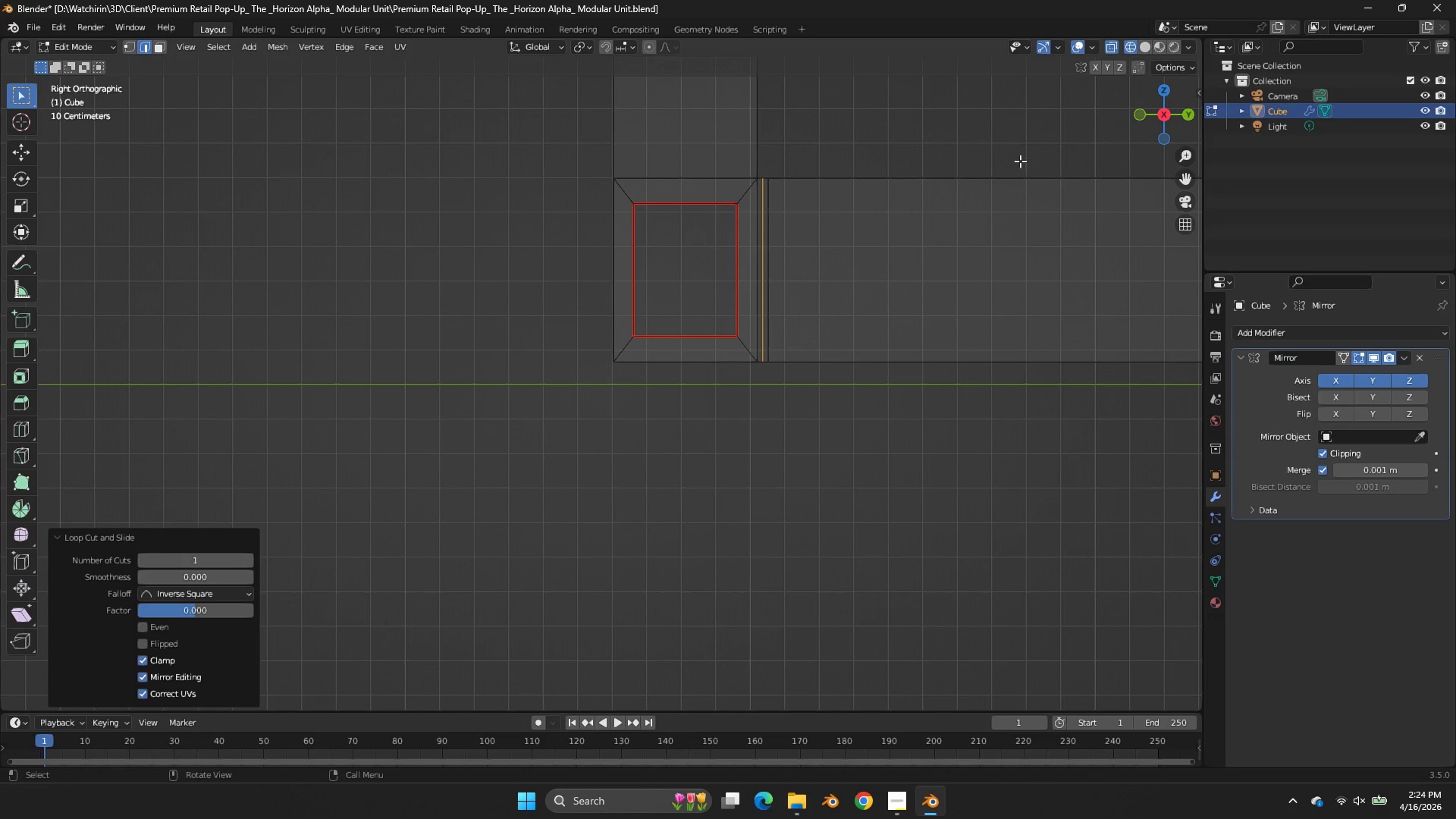 
key(S)
 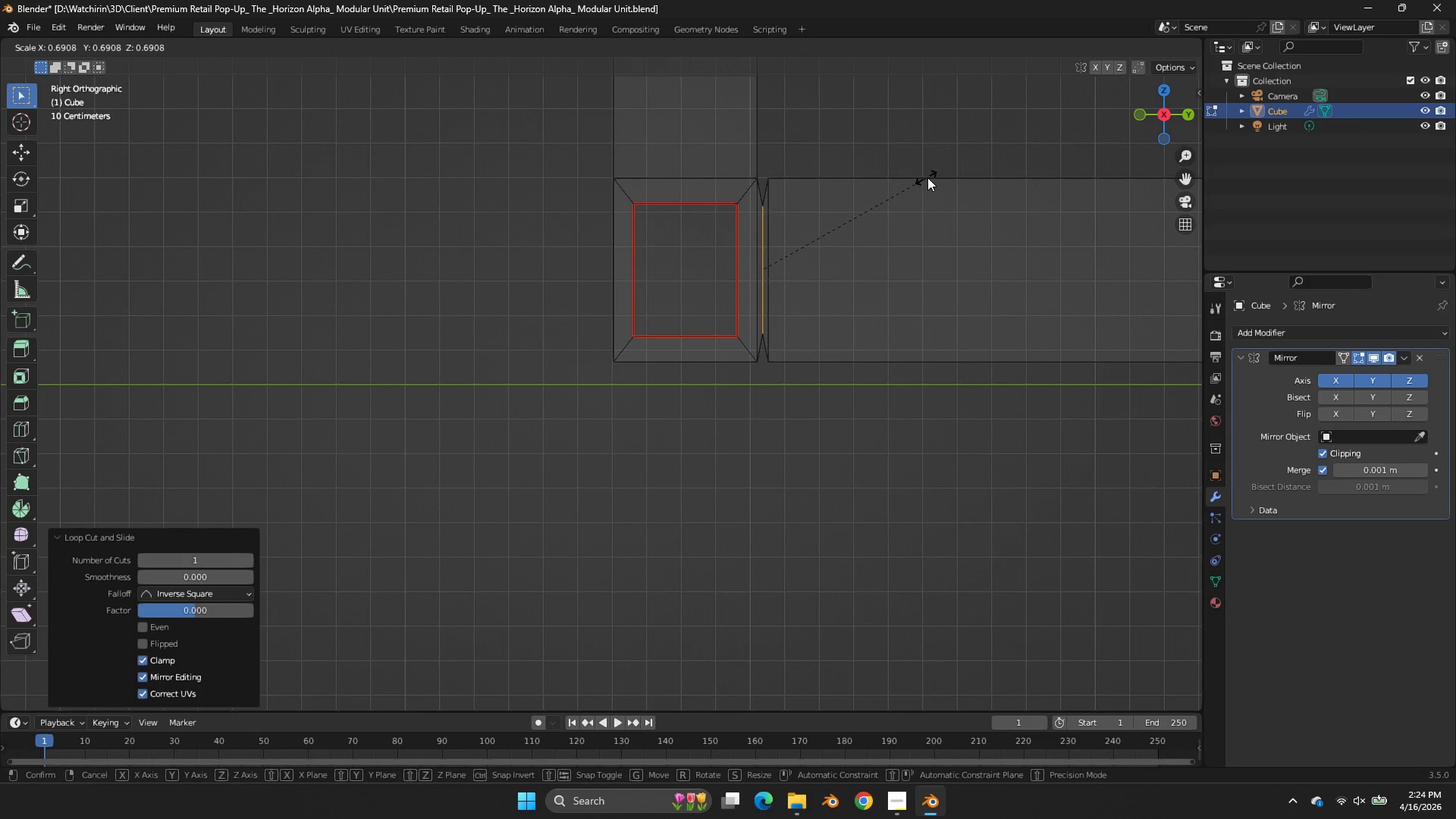 
double_click([932, 177])
 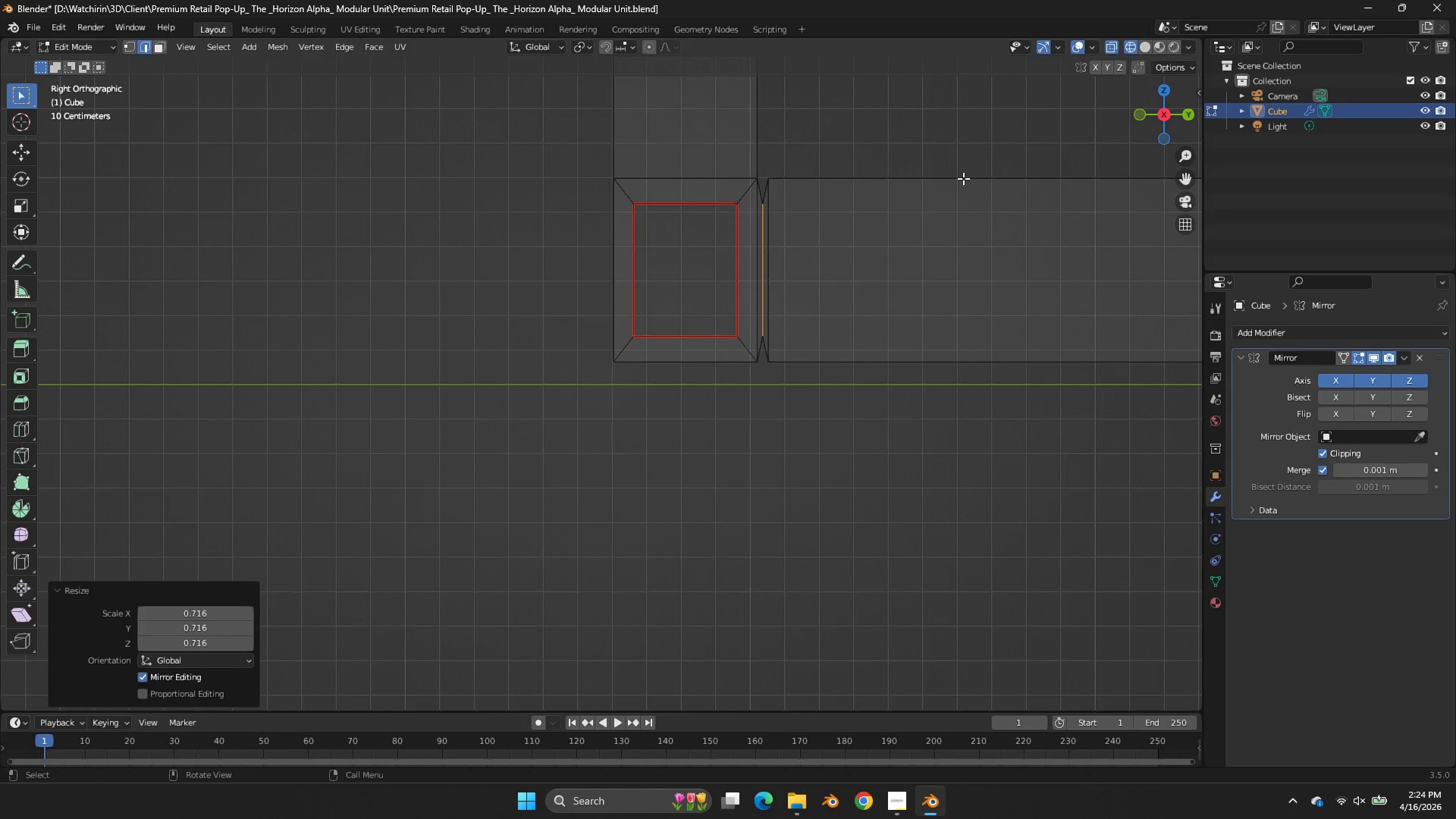 
key(Z)
 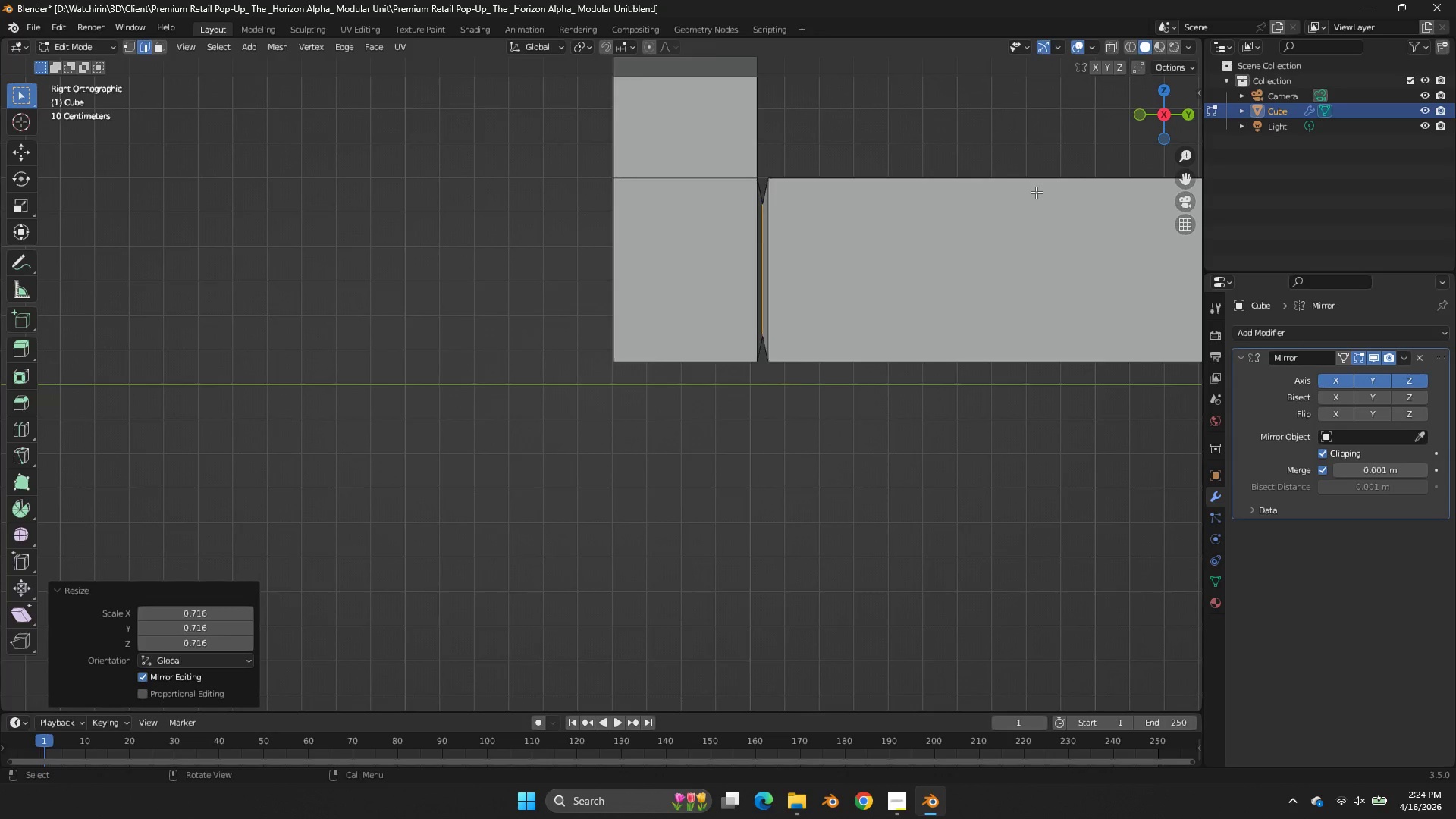 
key(Tab)
 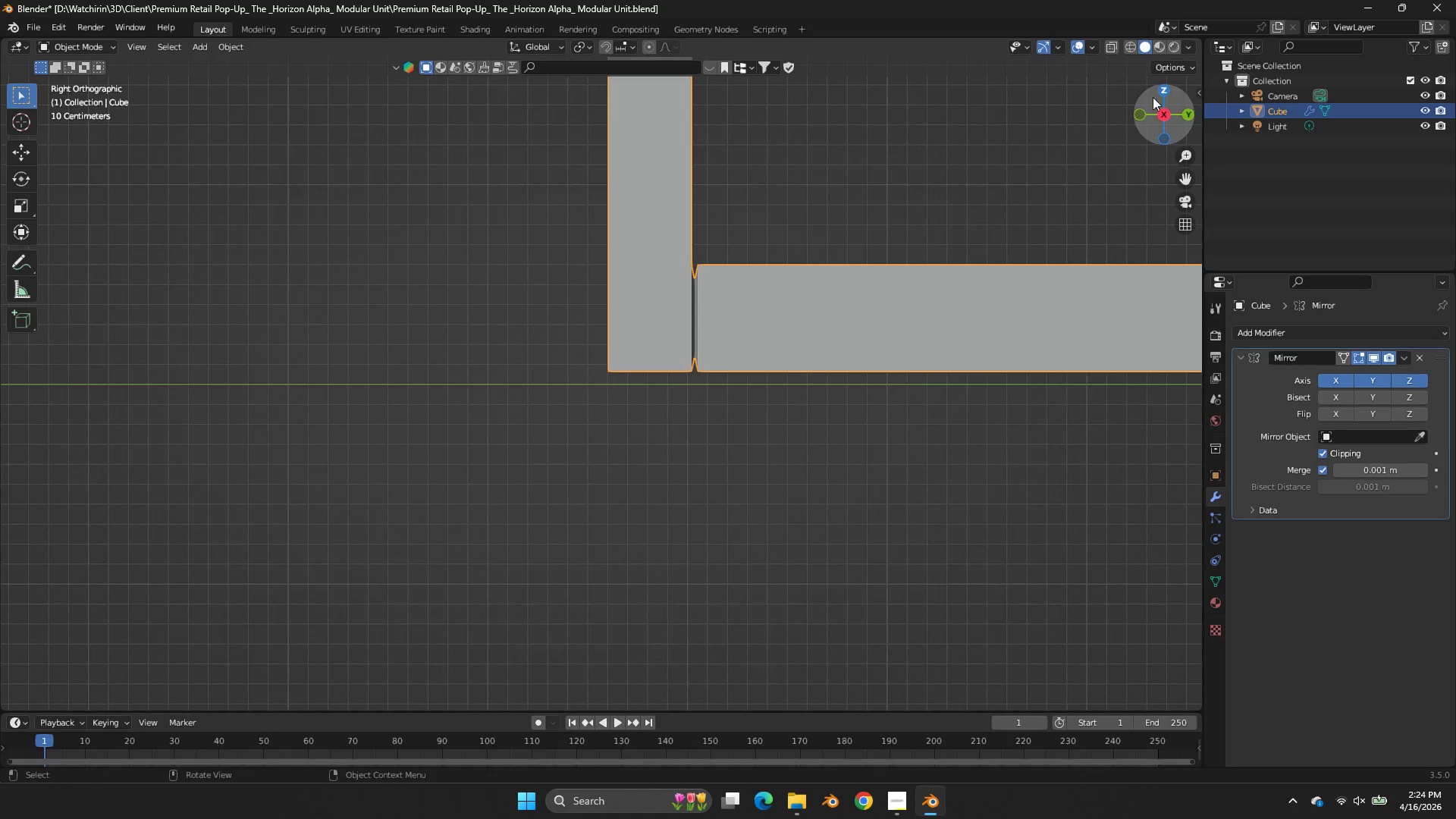 
scroll: coordinate [1036, 192], scroll_direction: down, amount: 3.0
 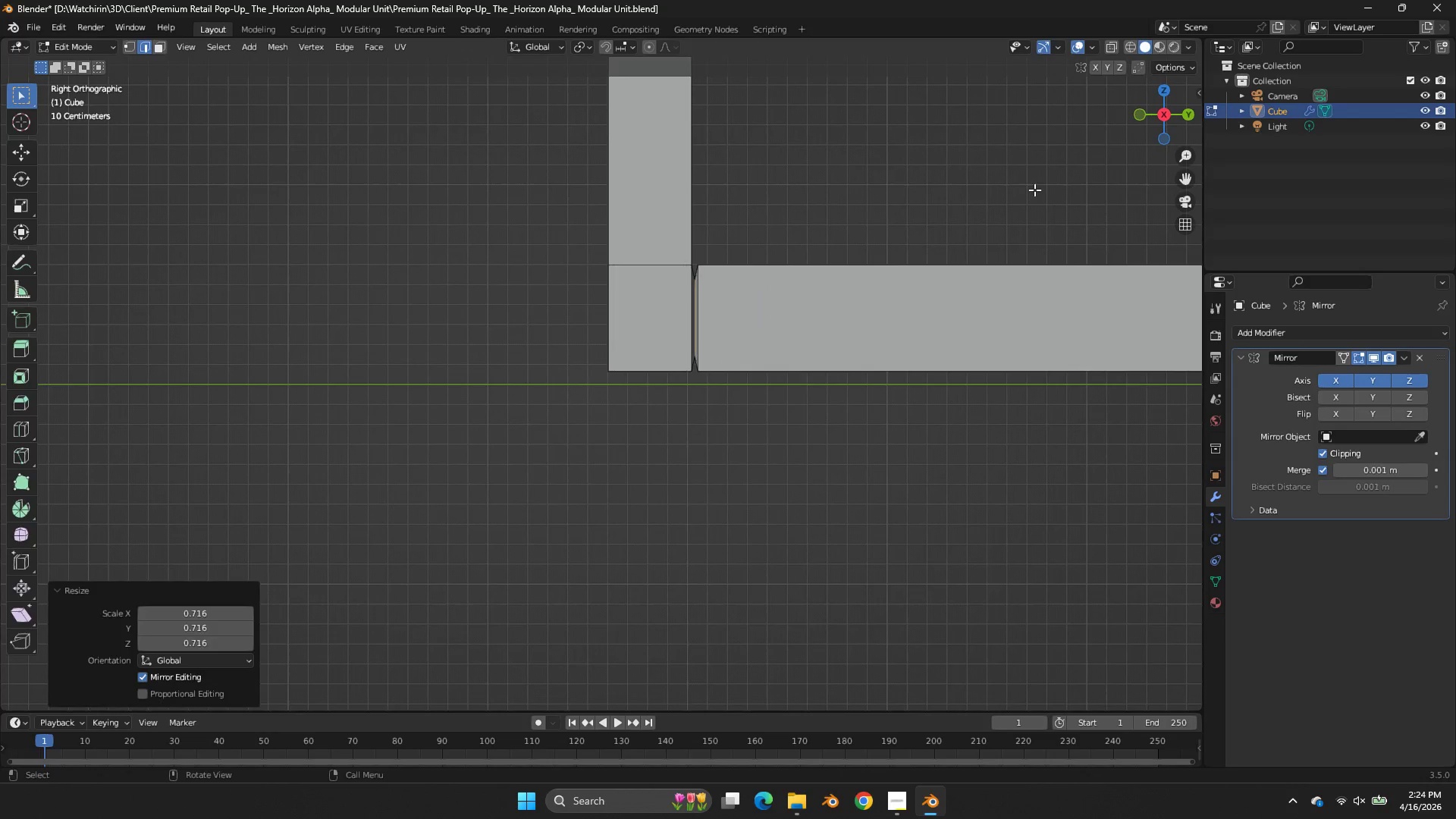 
left_click_drag(start_coordinate=[1166, 96], to_coordinate=[1151, 136])
 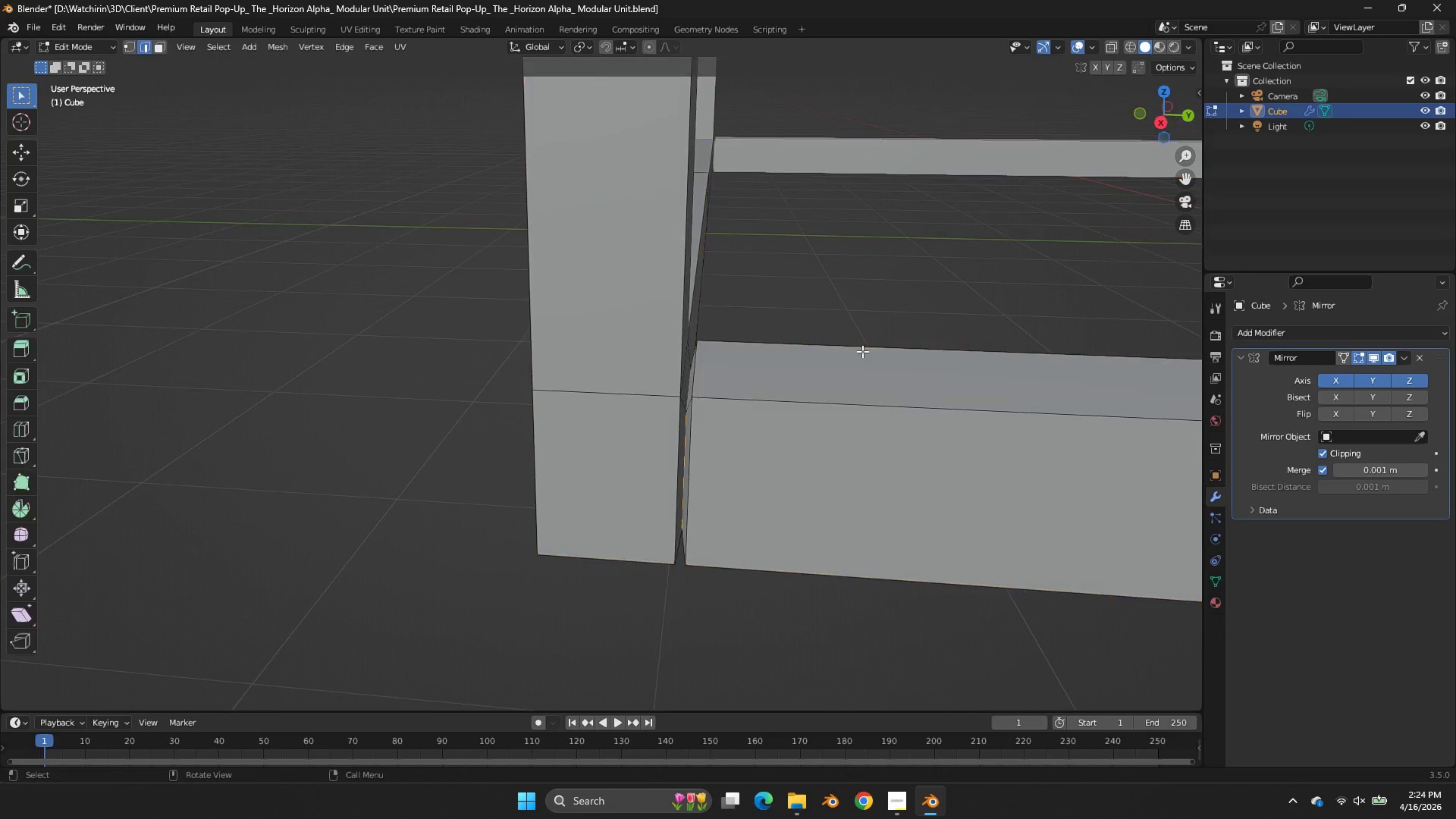 
key(Tab)
 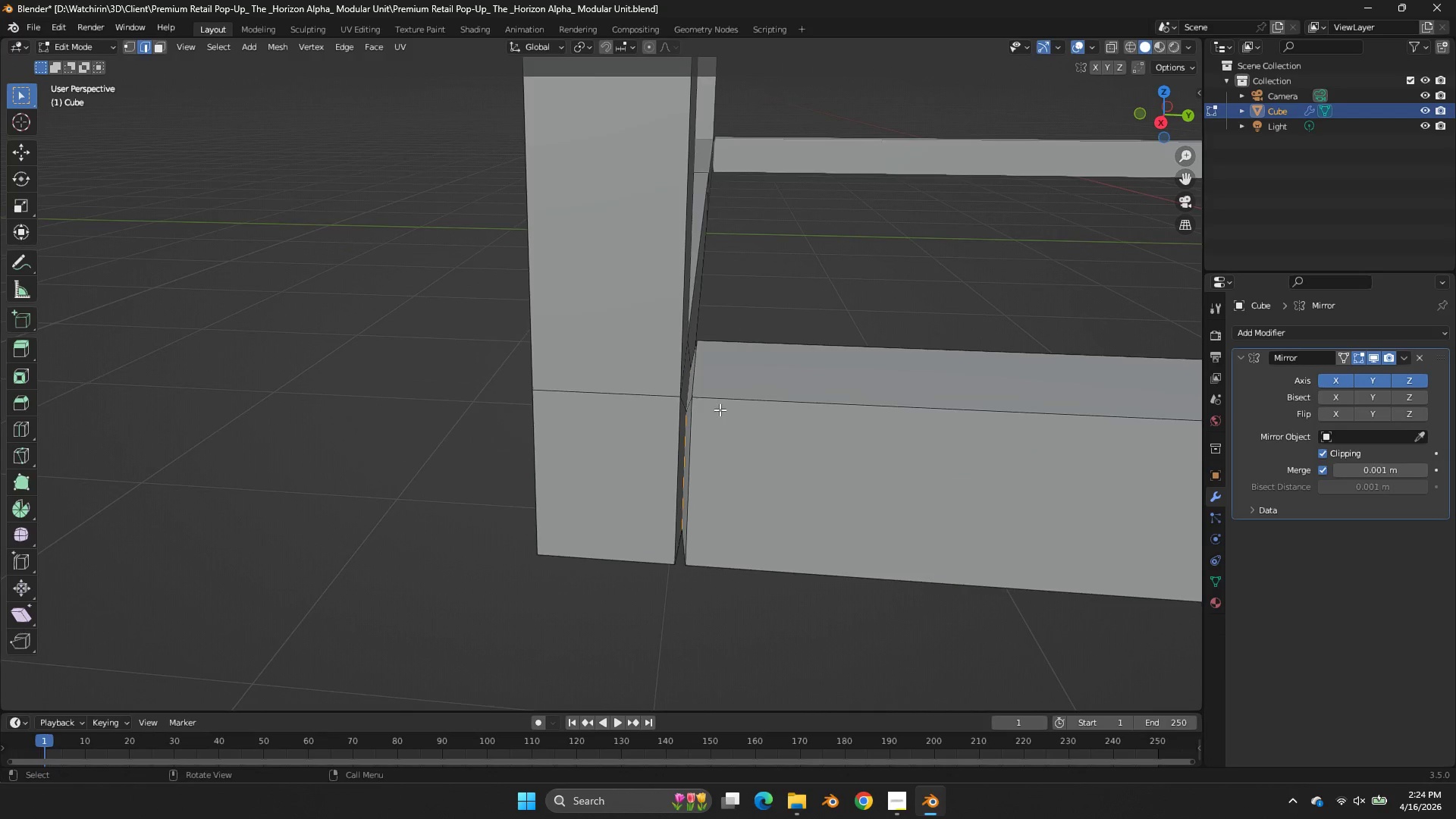 
hold_key(key=AltLeft, duration=0.69)
 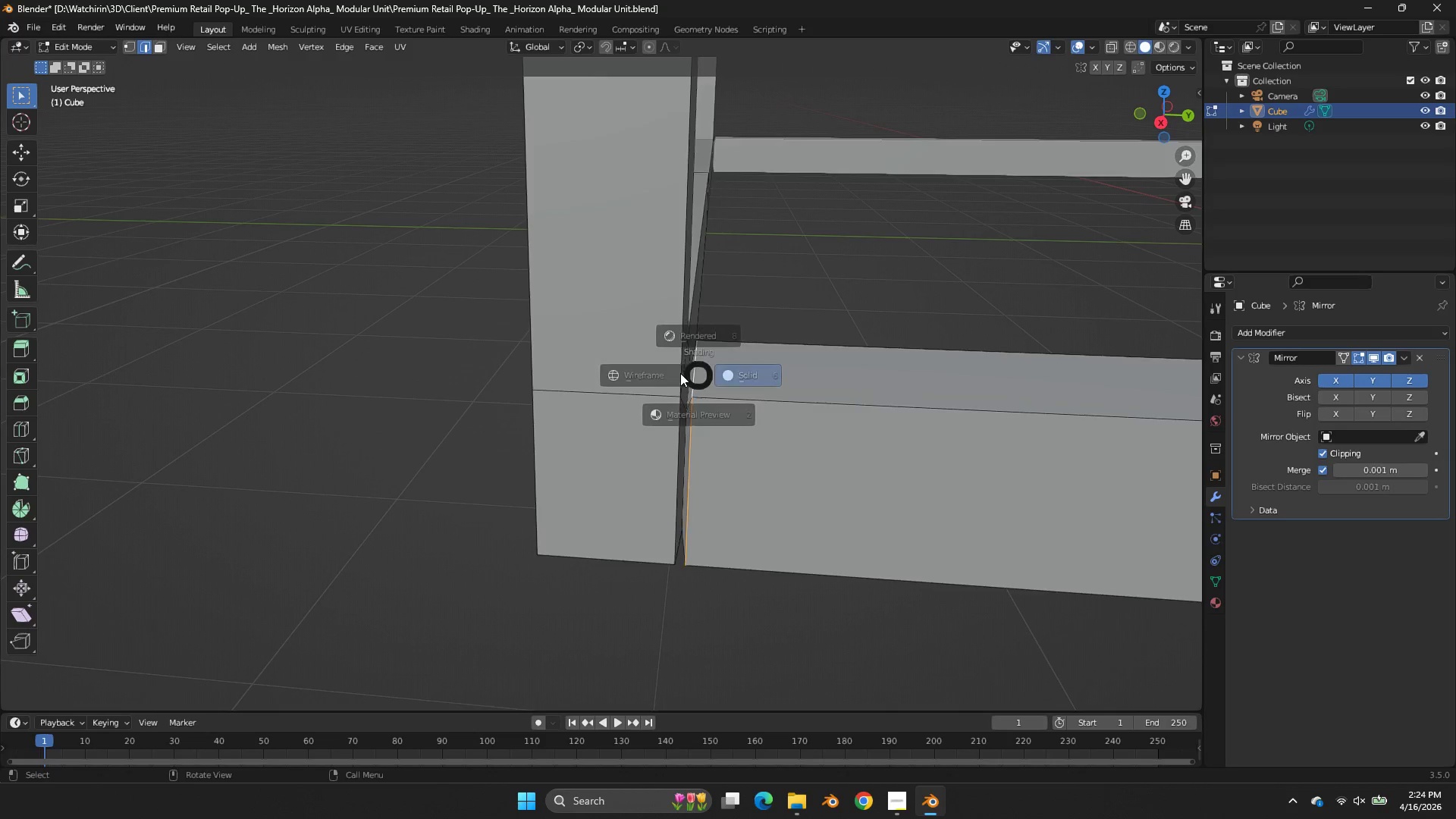 
key(Z)
 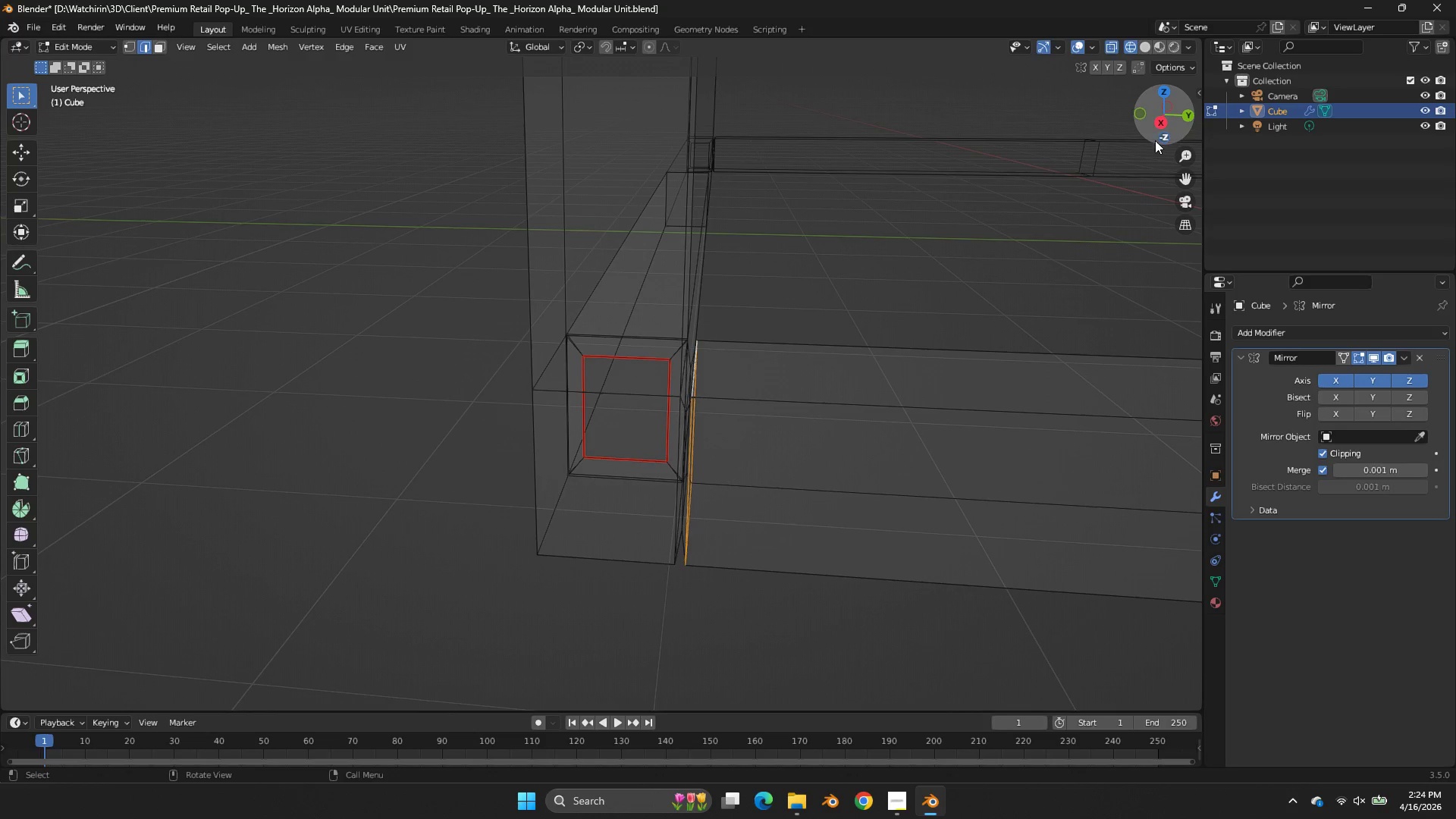 
double_click([1160, 134])
 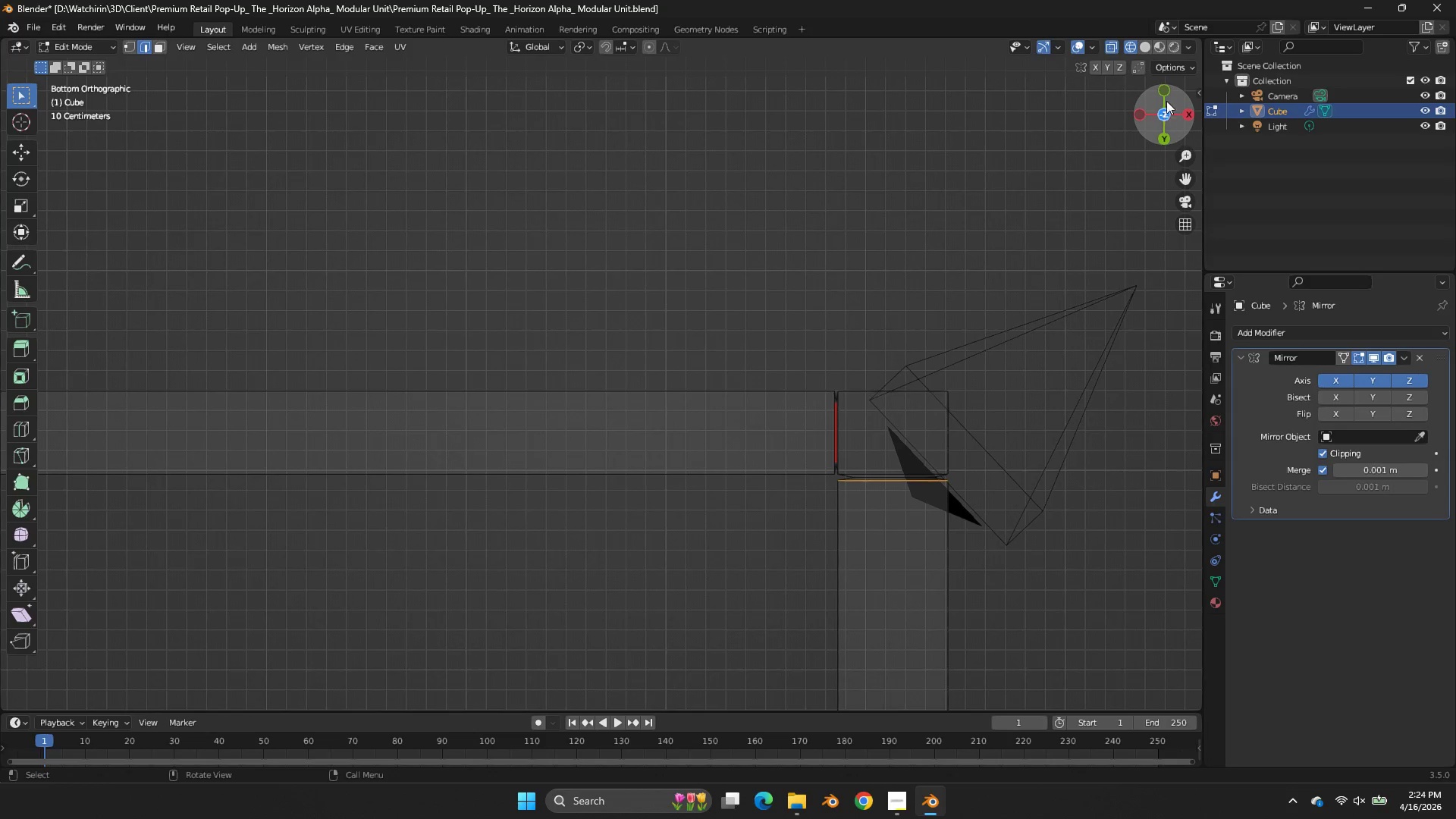 
left_click([1160, 134])
 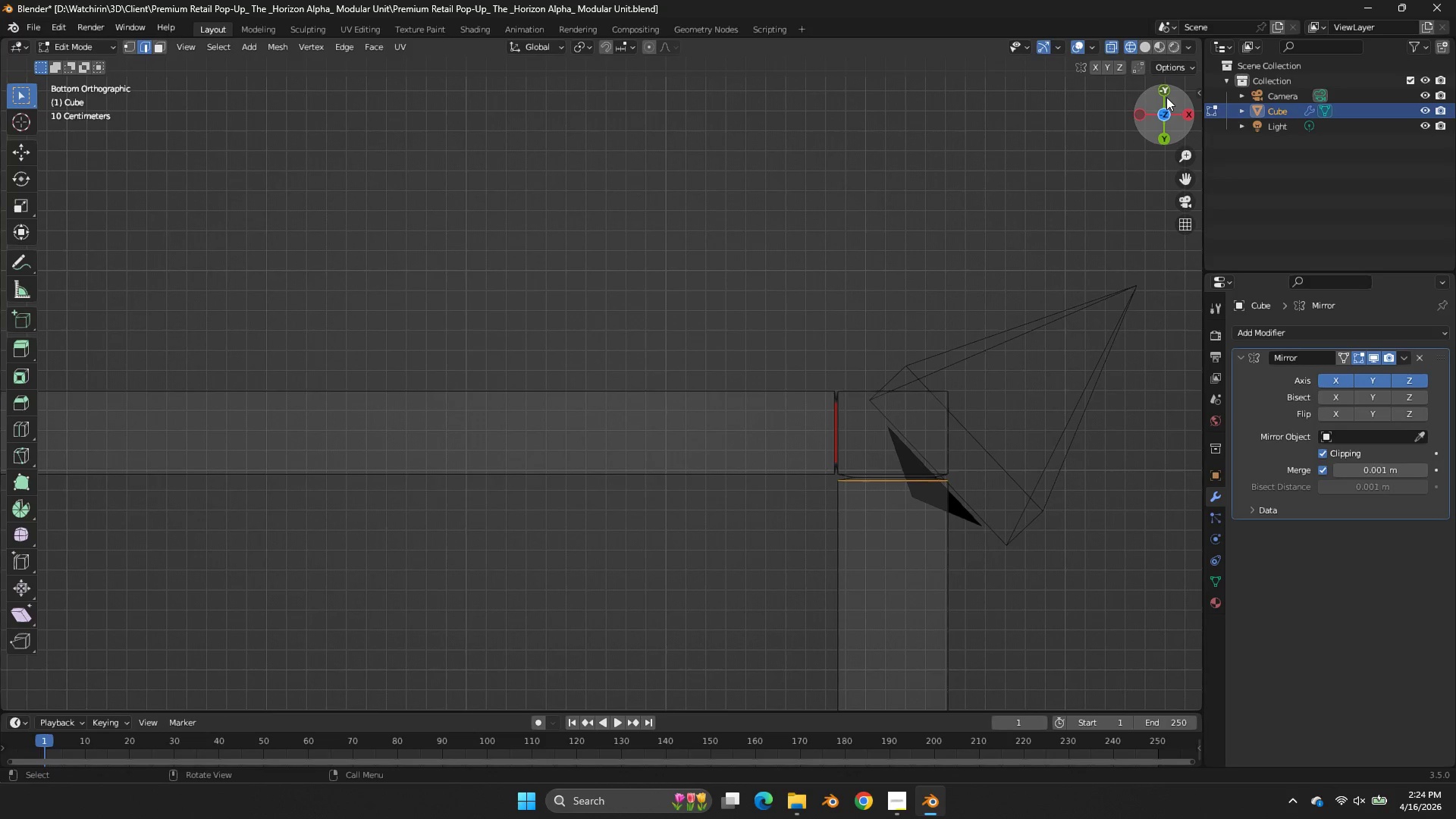 
left_click([1166, 97])
 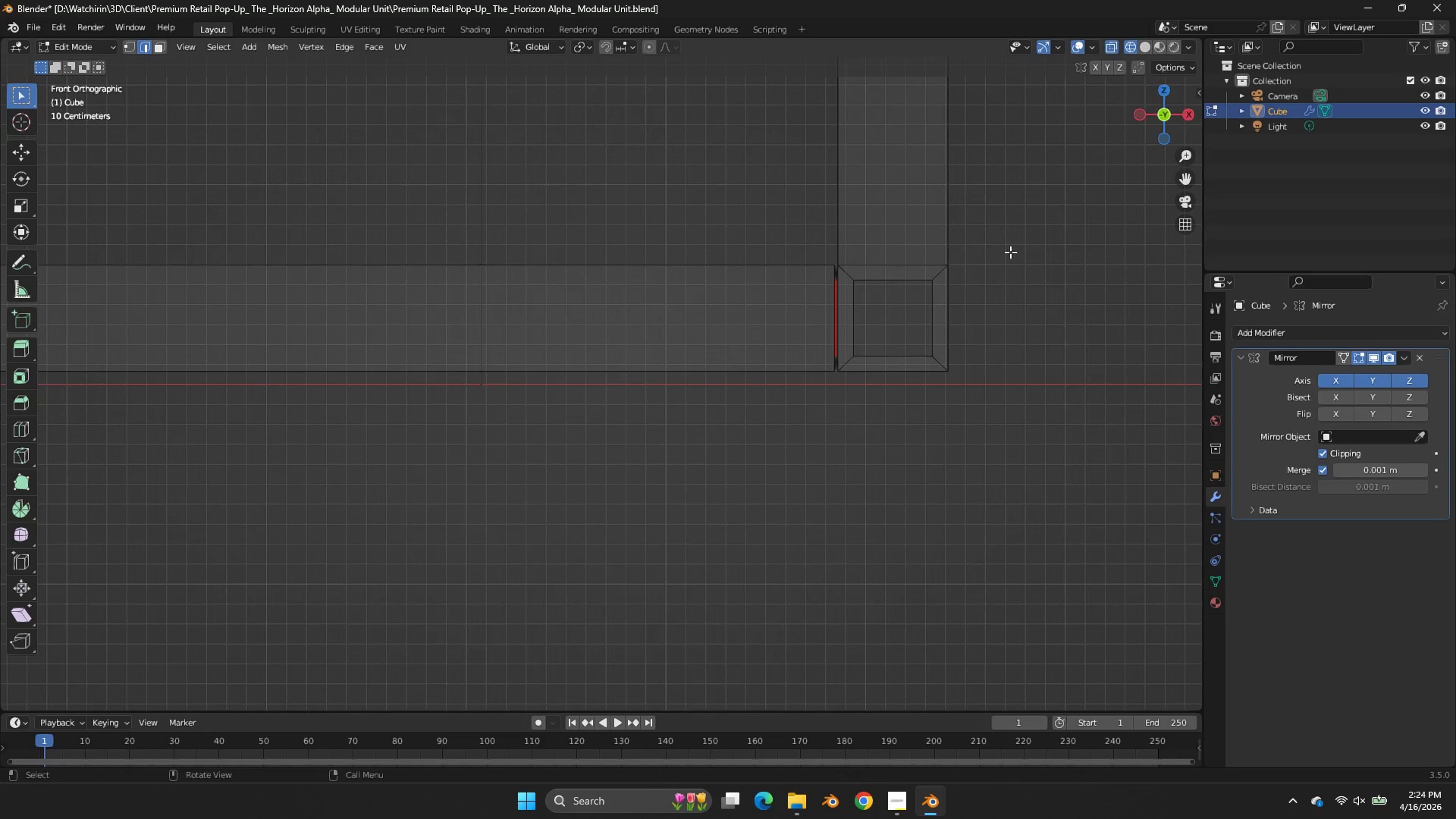 
scroll: coordinate [1008, 256], scroll_direction: up, amount: 2.0
 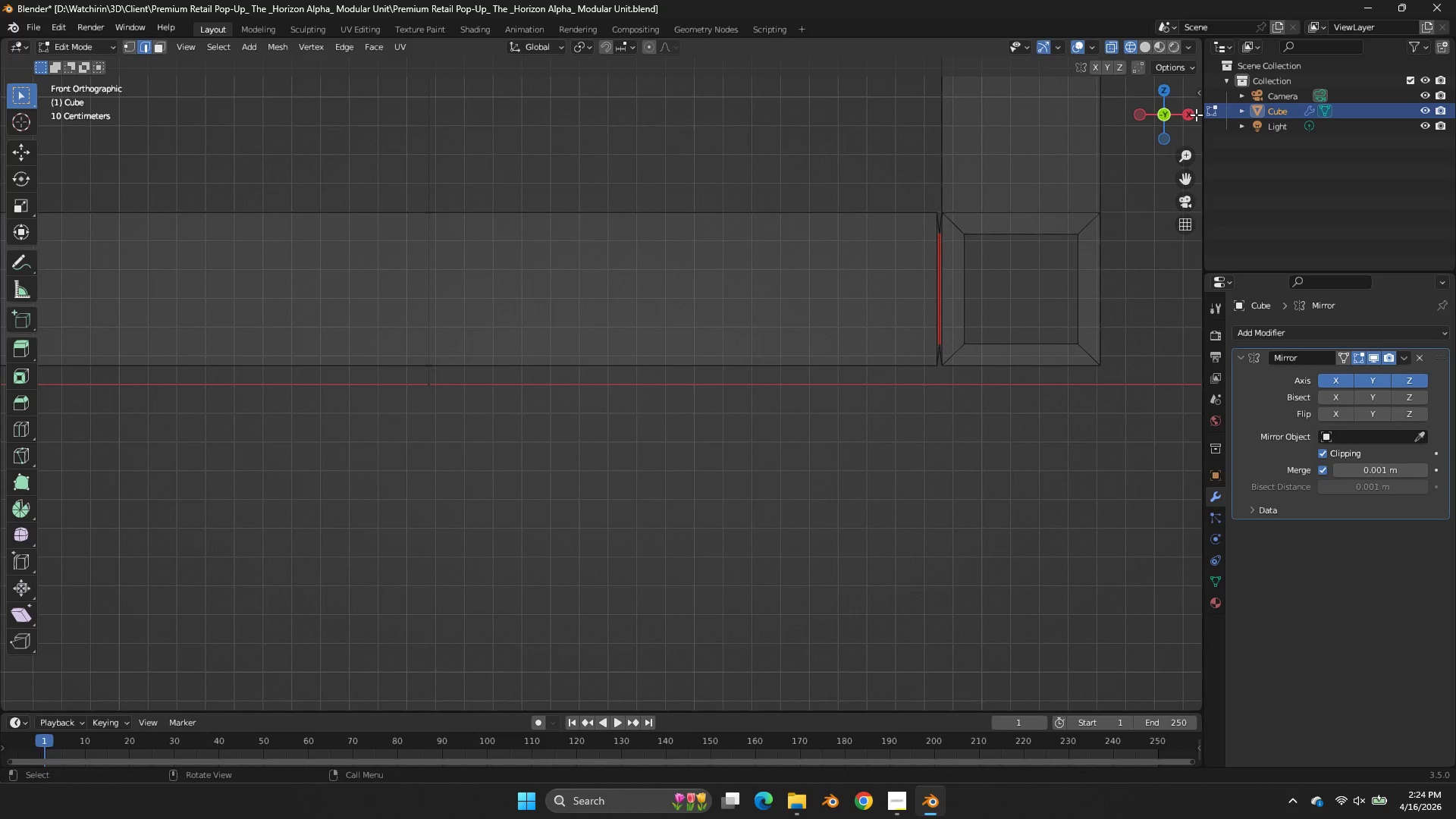 
left_click([1191, 115])
 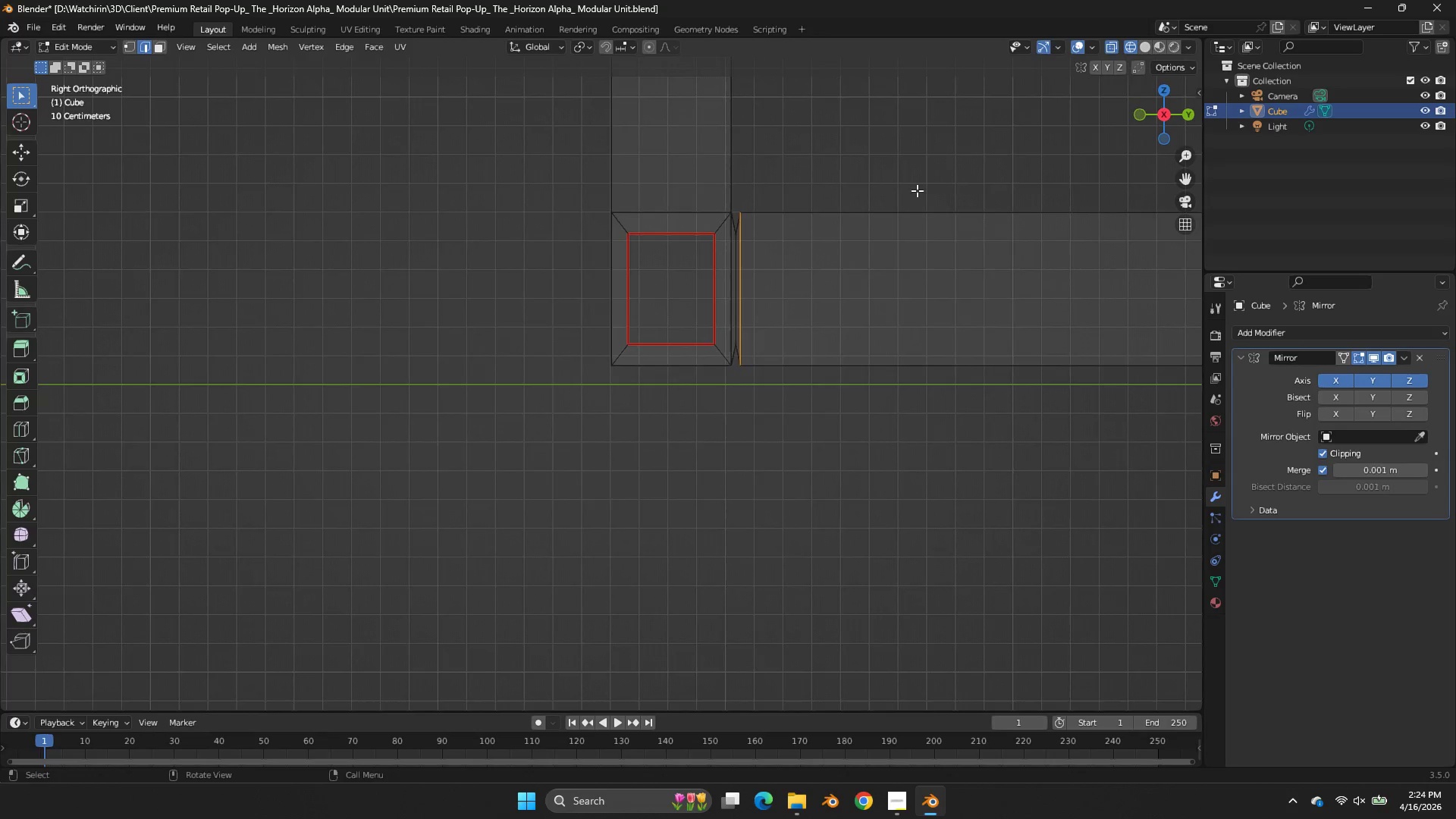 
key(G)
 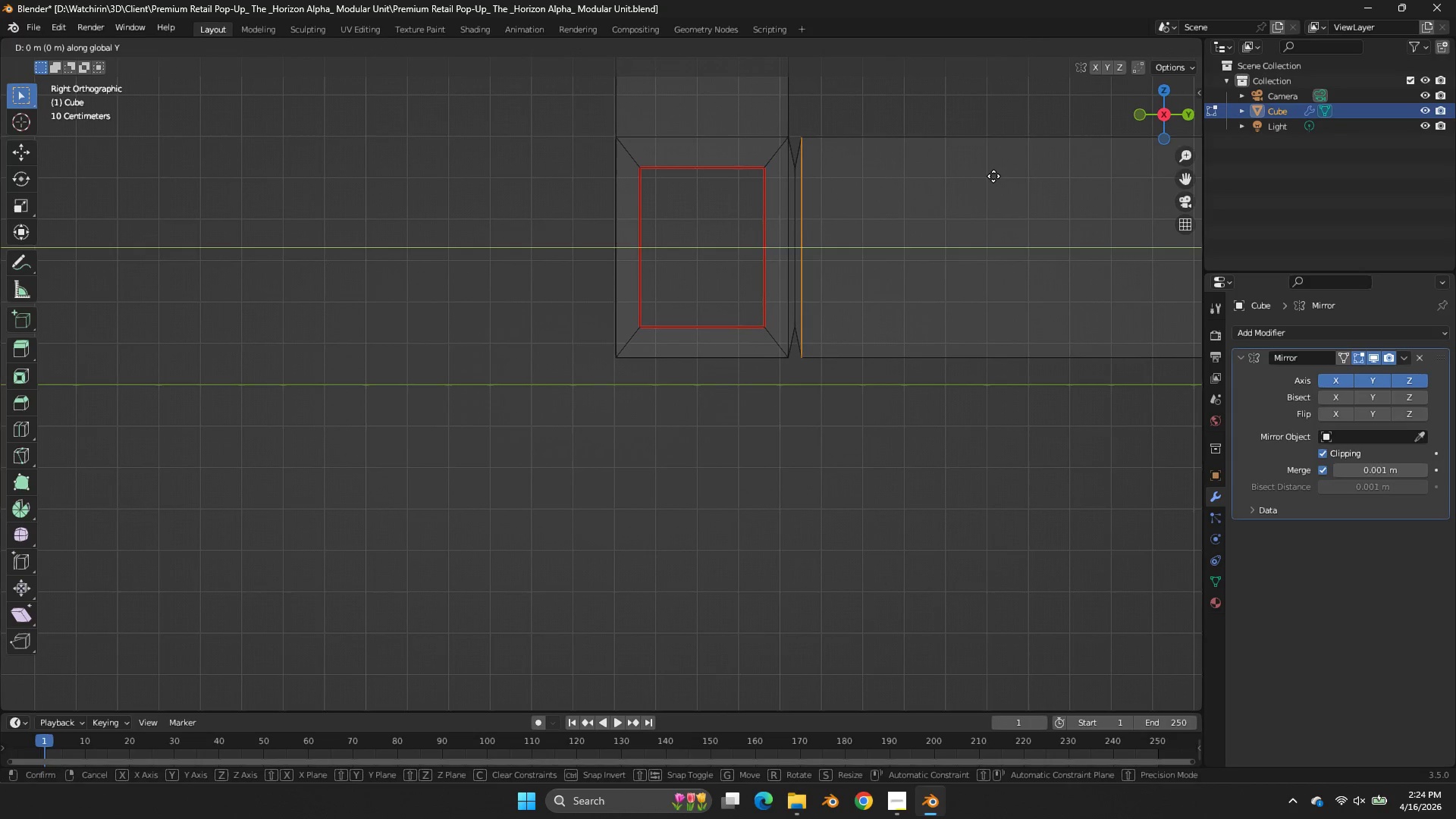 
scroll: coordinate [993, 176], scroll_direction: up, amount: 2.0
 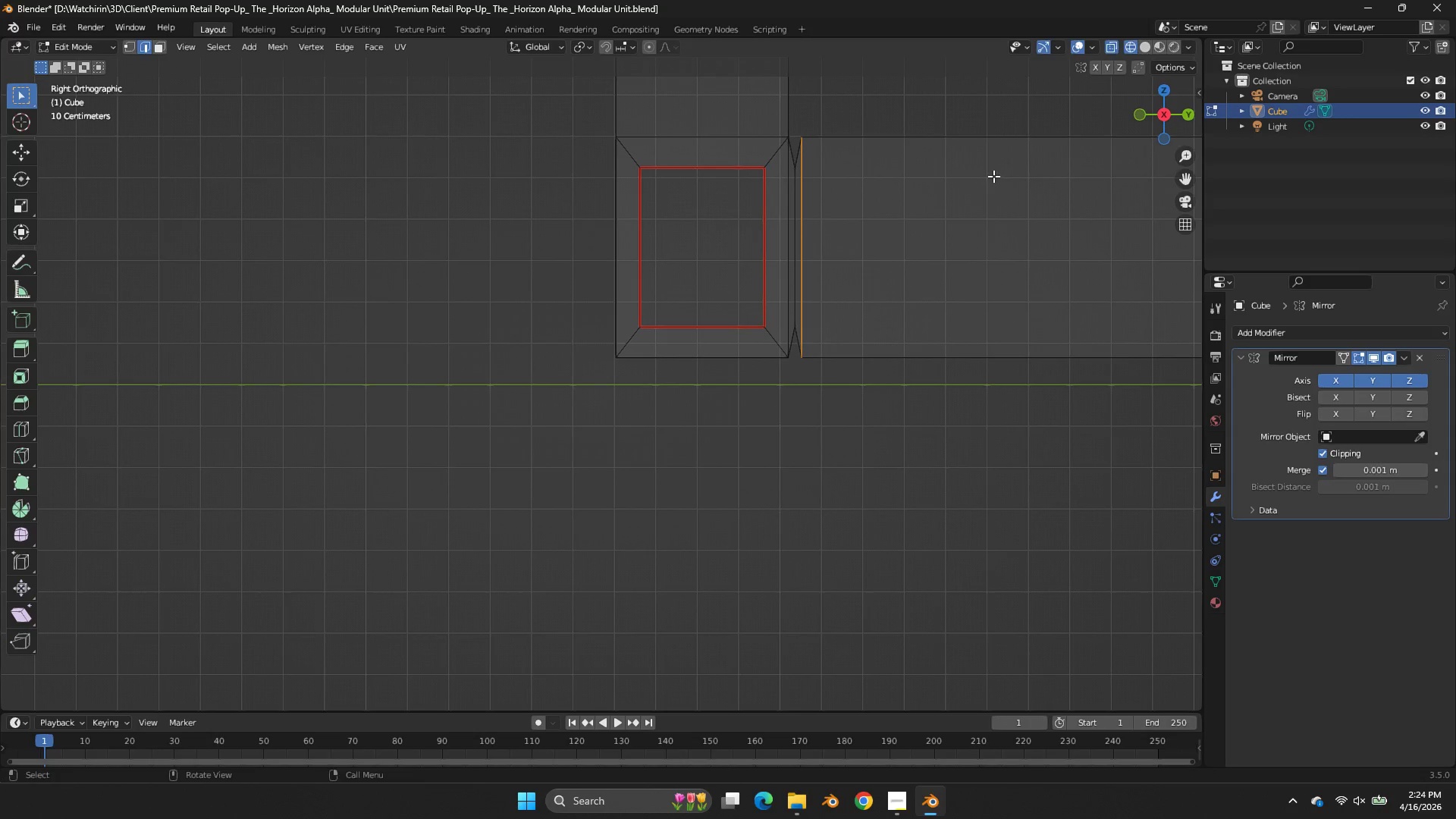 
key(Y)
 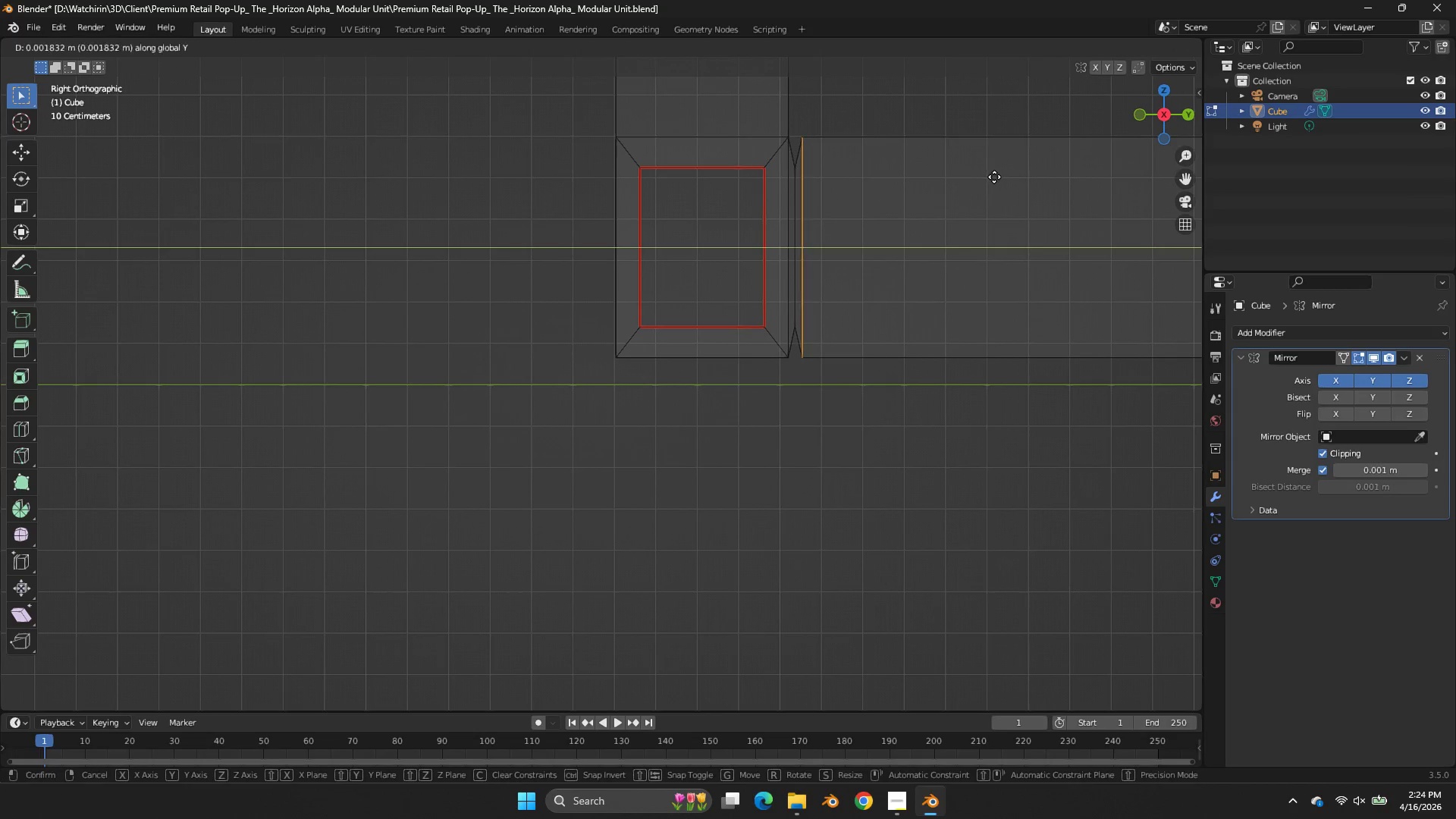 
hold_key(key=ShiftLeft, duration=0.84)
 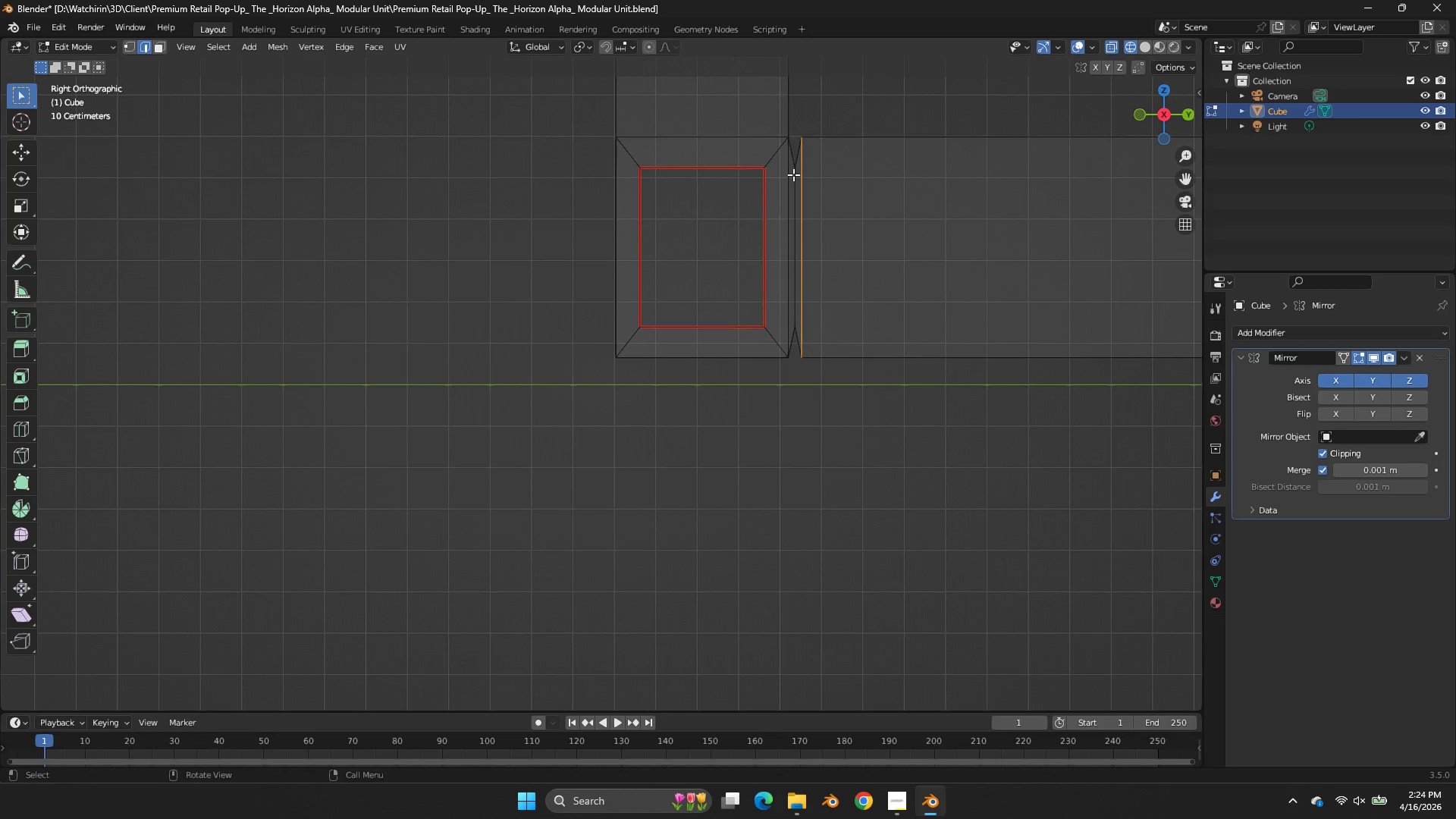 
hold_key(key=ShiftLeft, duration=1.62)
hold_key(key=AltLeft, duration=1.41)
left_click([795, 177])
 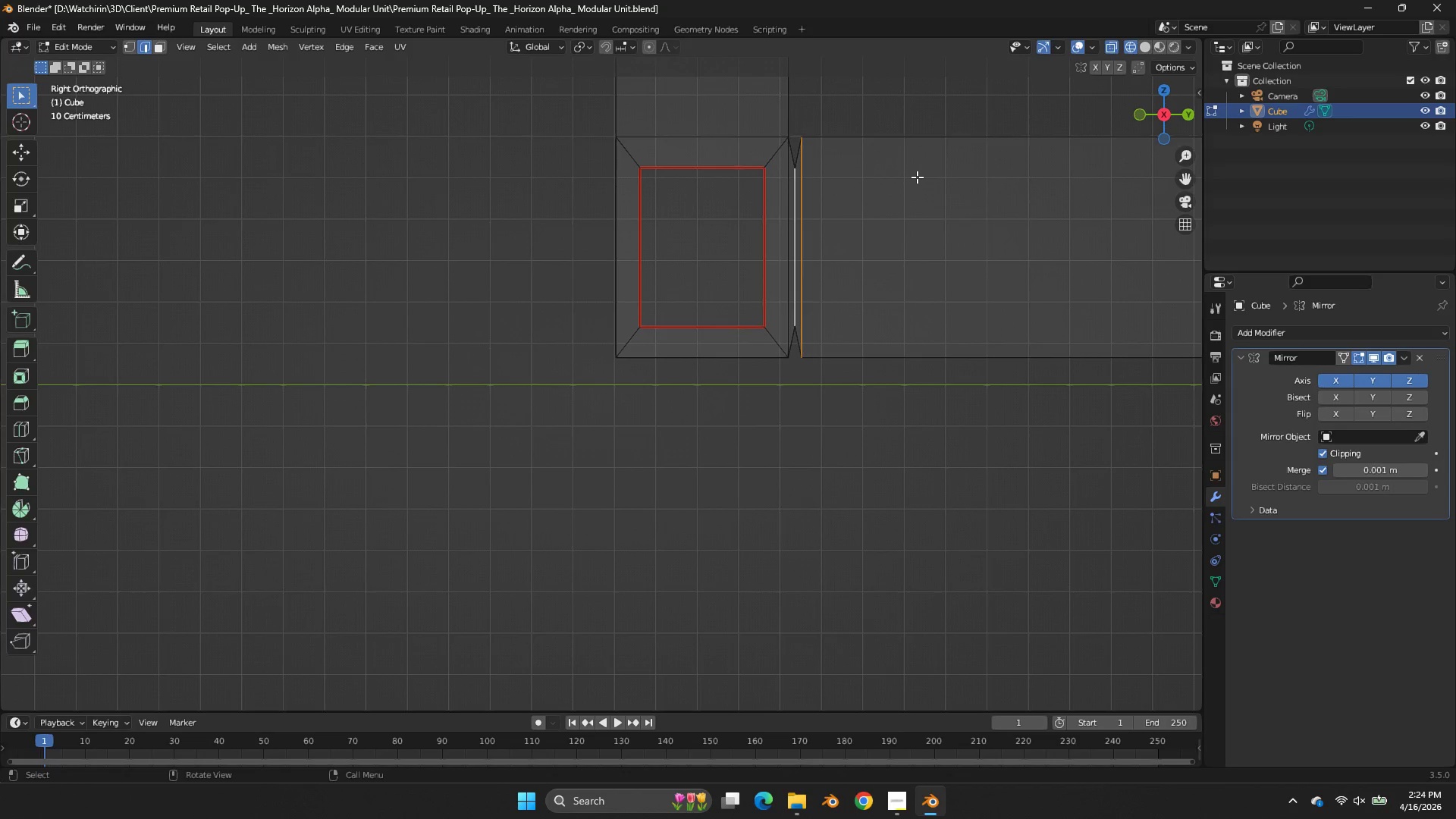 
type(sy)
 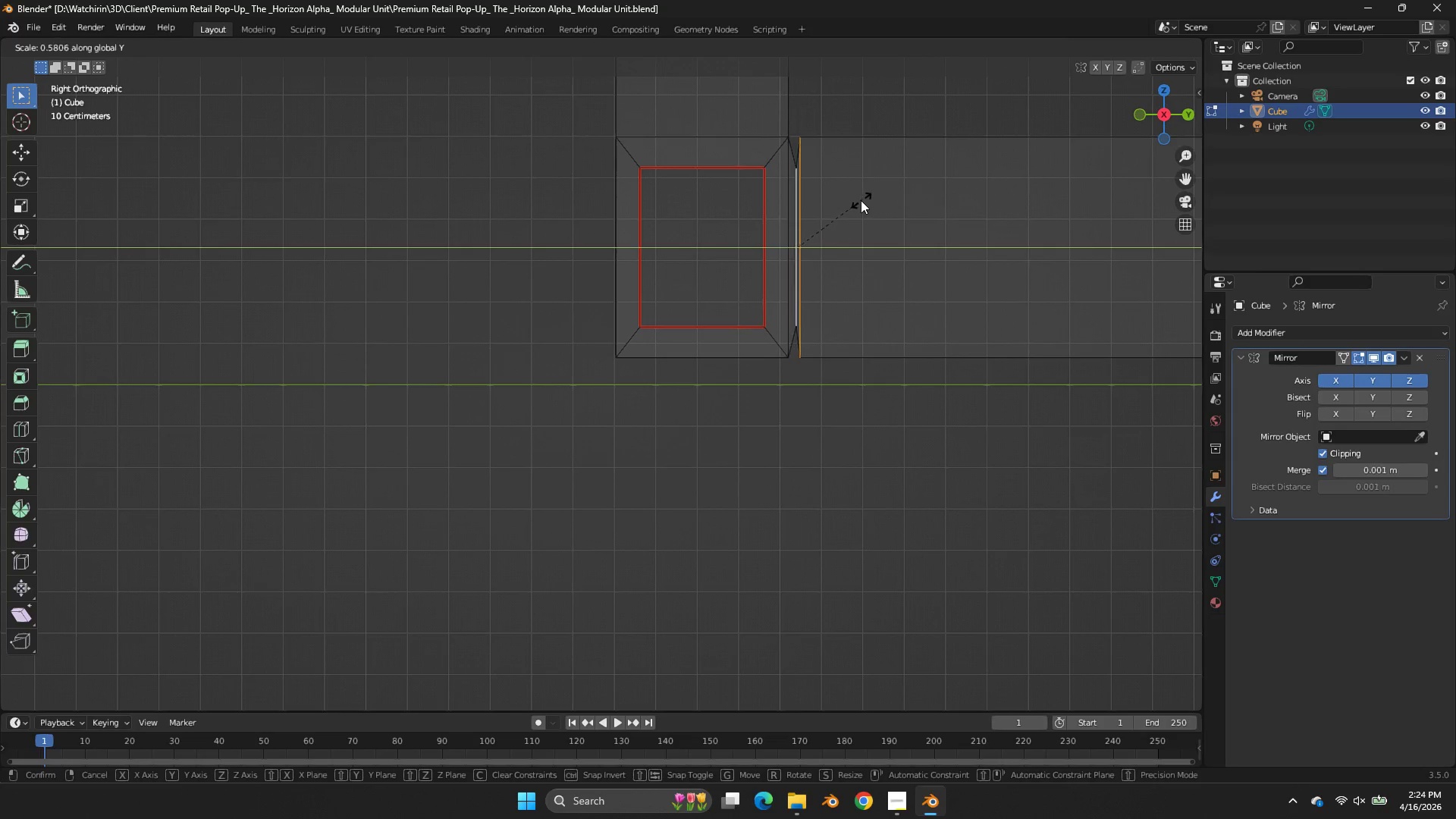 
left_click([858, 203])
 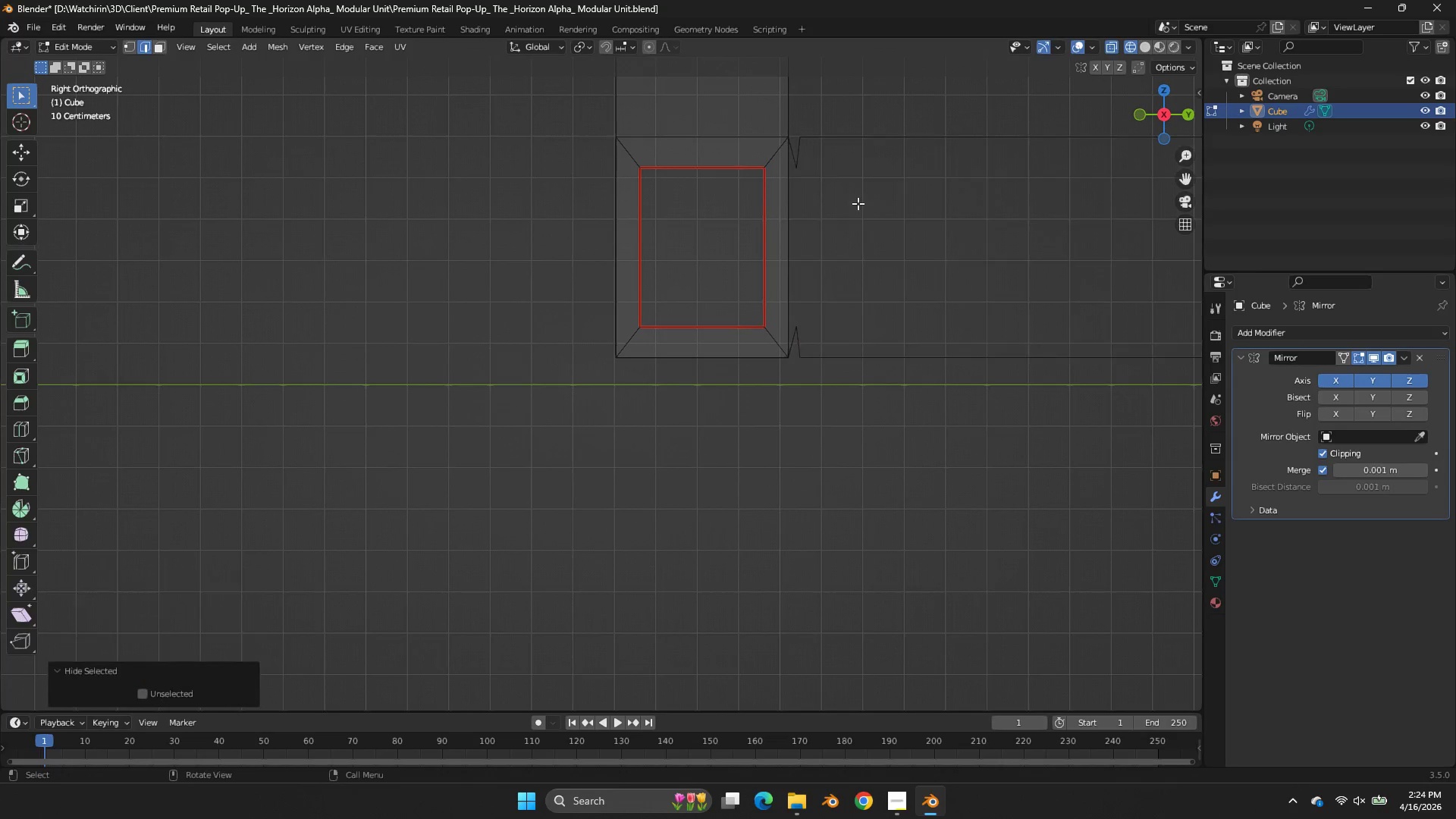 
type(hu)
 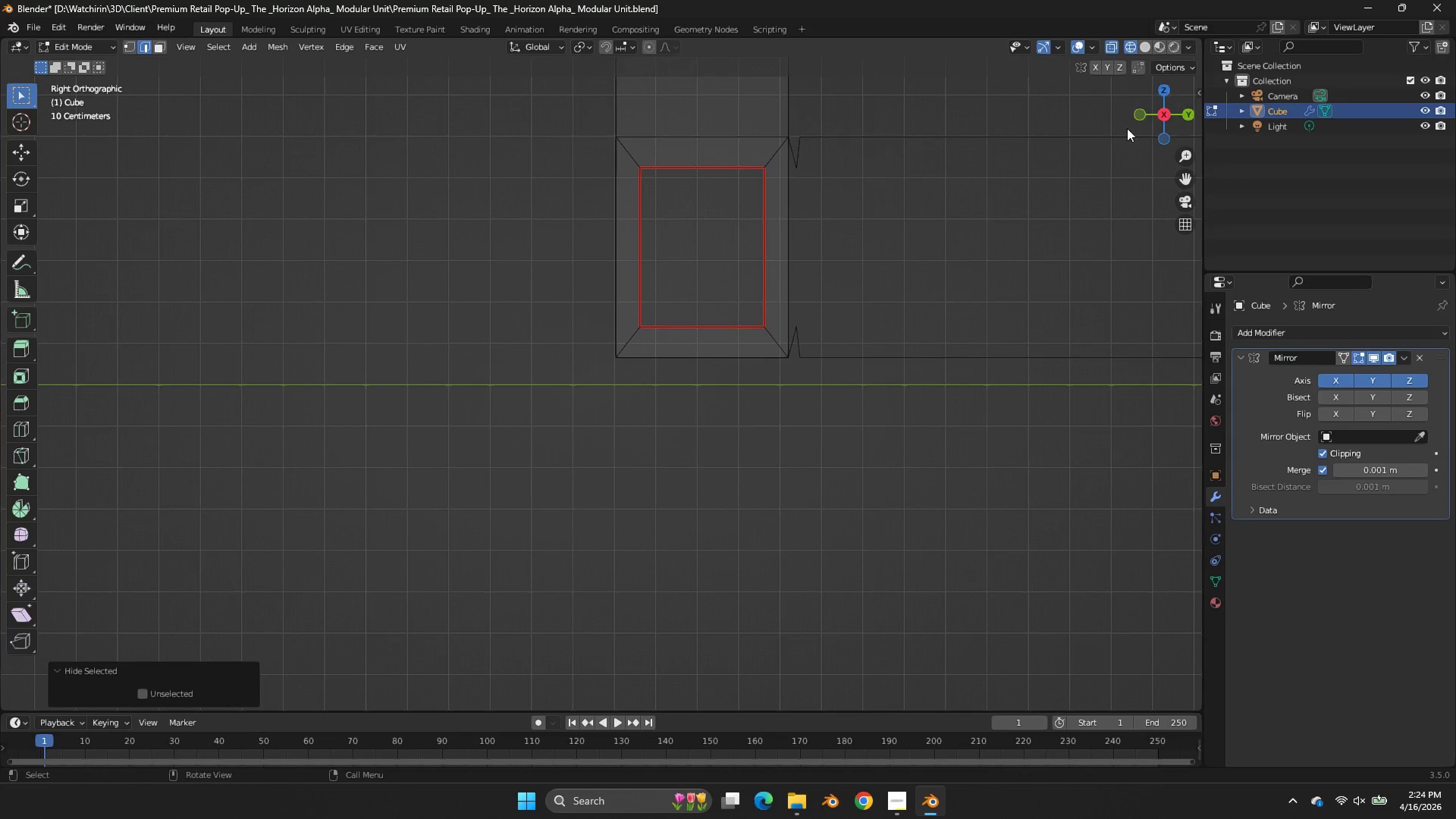 
key(Control+Z)
 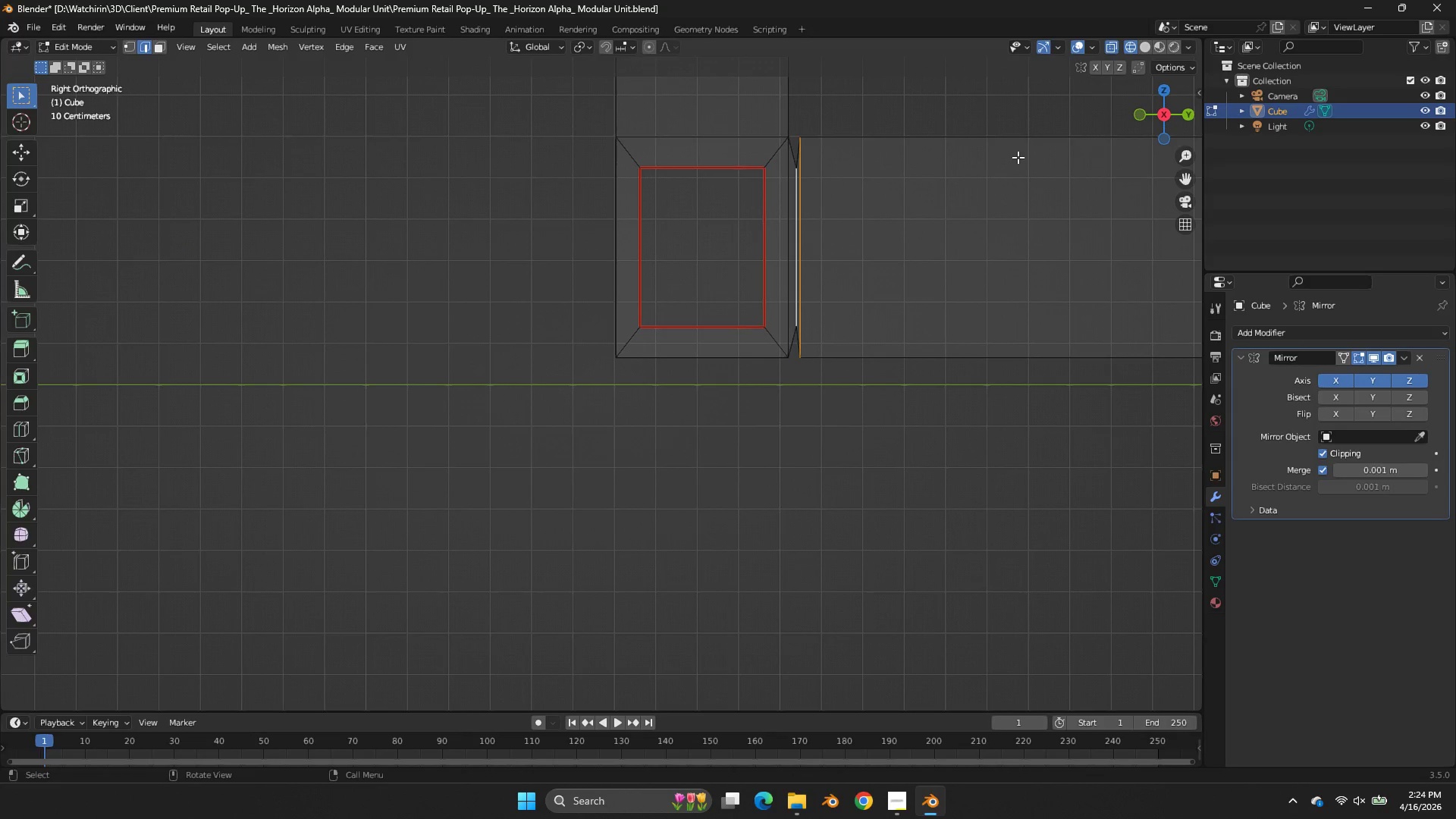 
type(gy)
 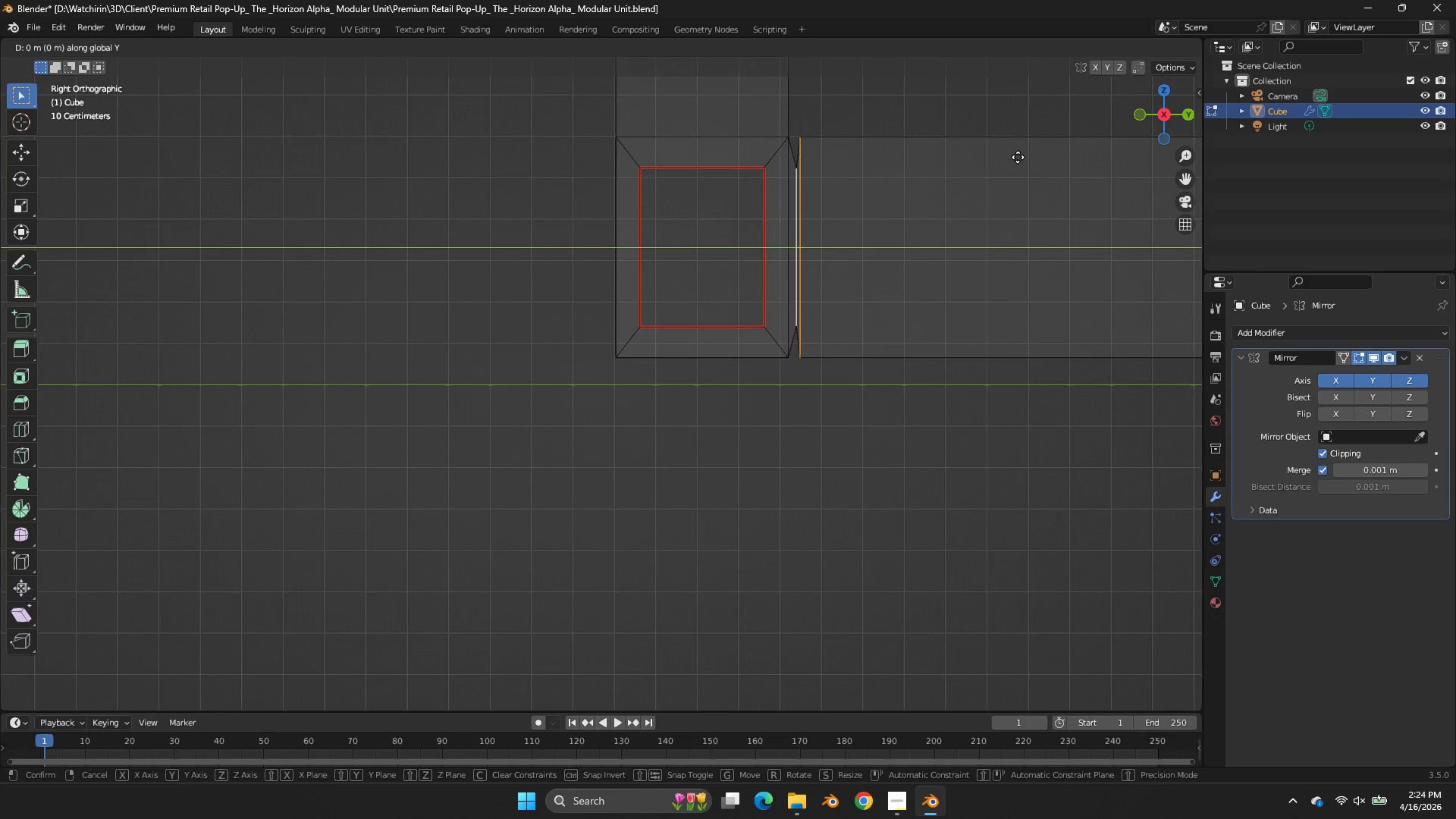 
hold_key(key=ShiftLeft, duration=1.45)
left_click([960, 161])
 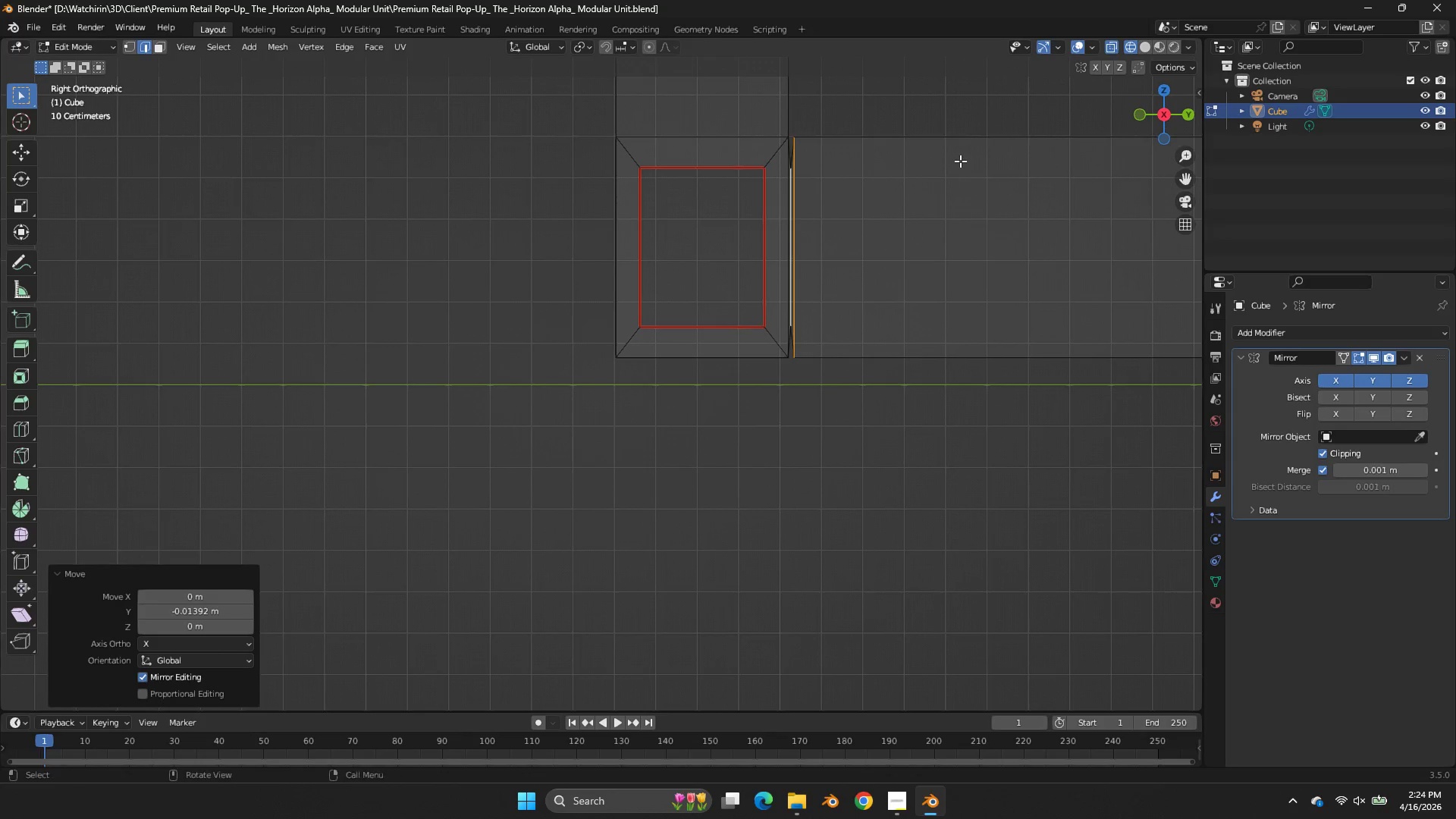 
double_click([960, 161])
 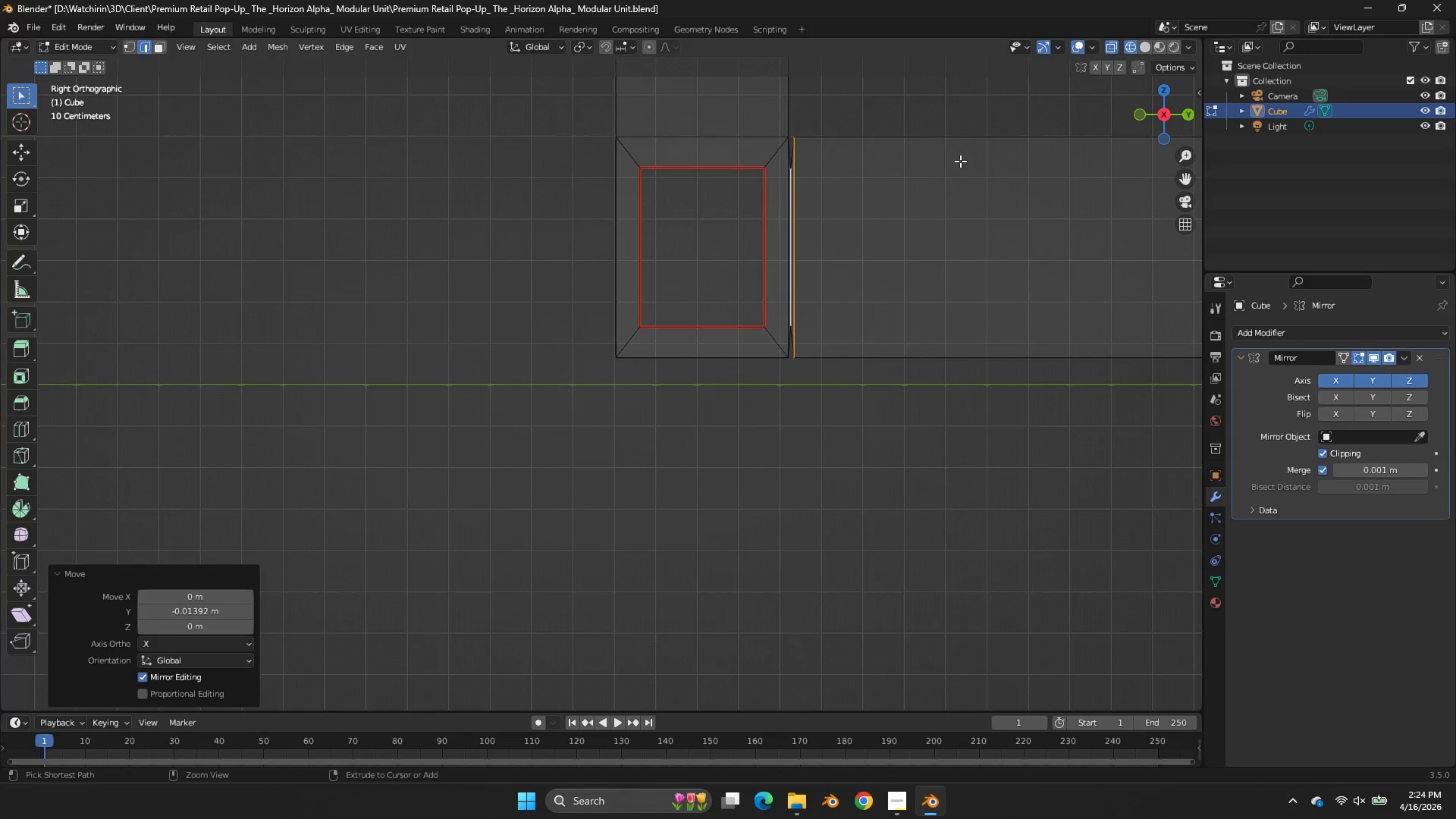 
key(Control+ControlLeft)
 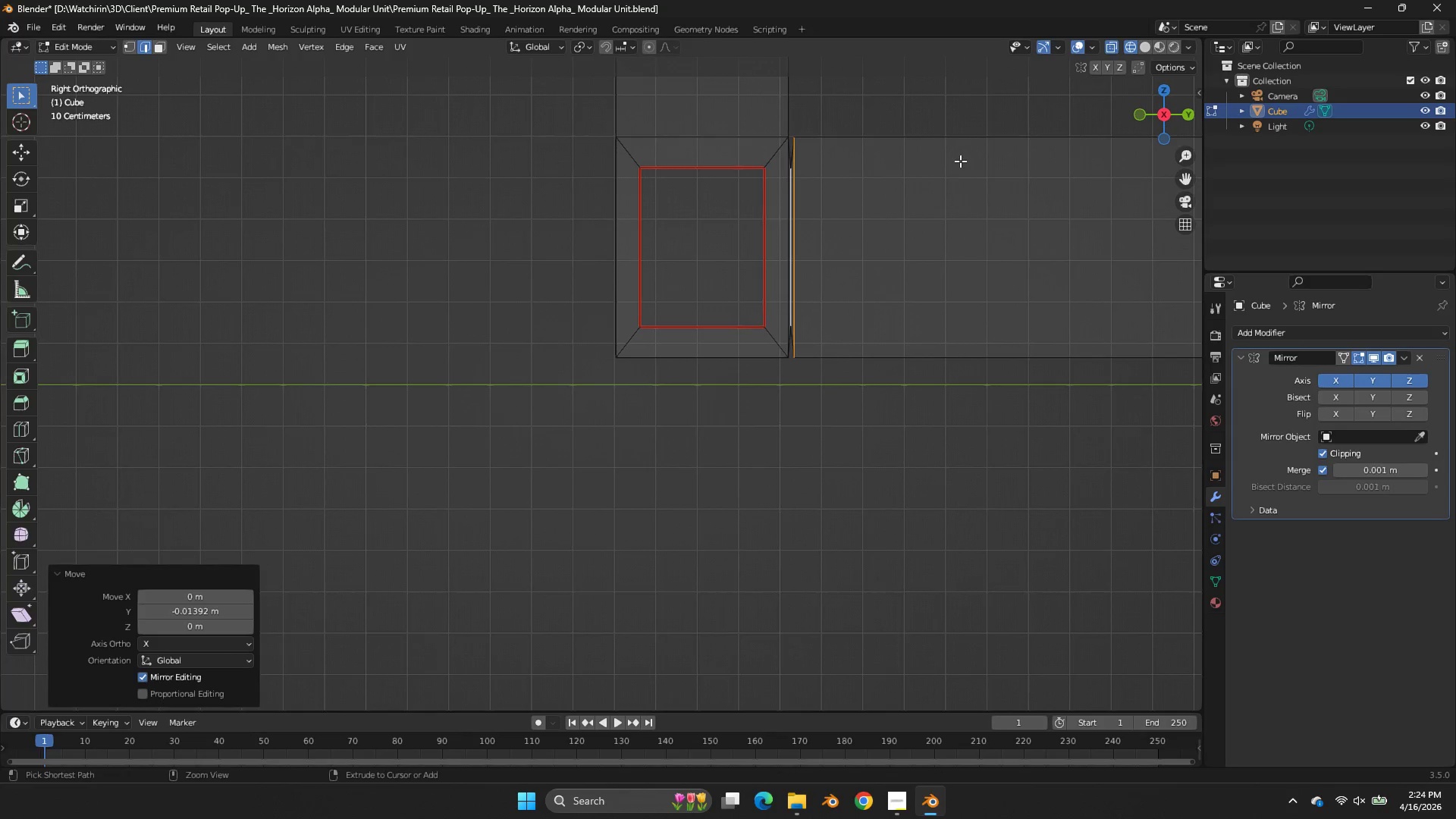 
key(Control+S)
 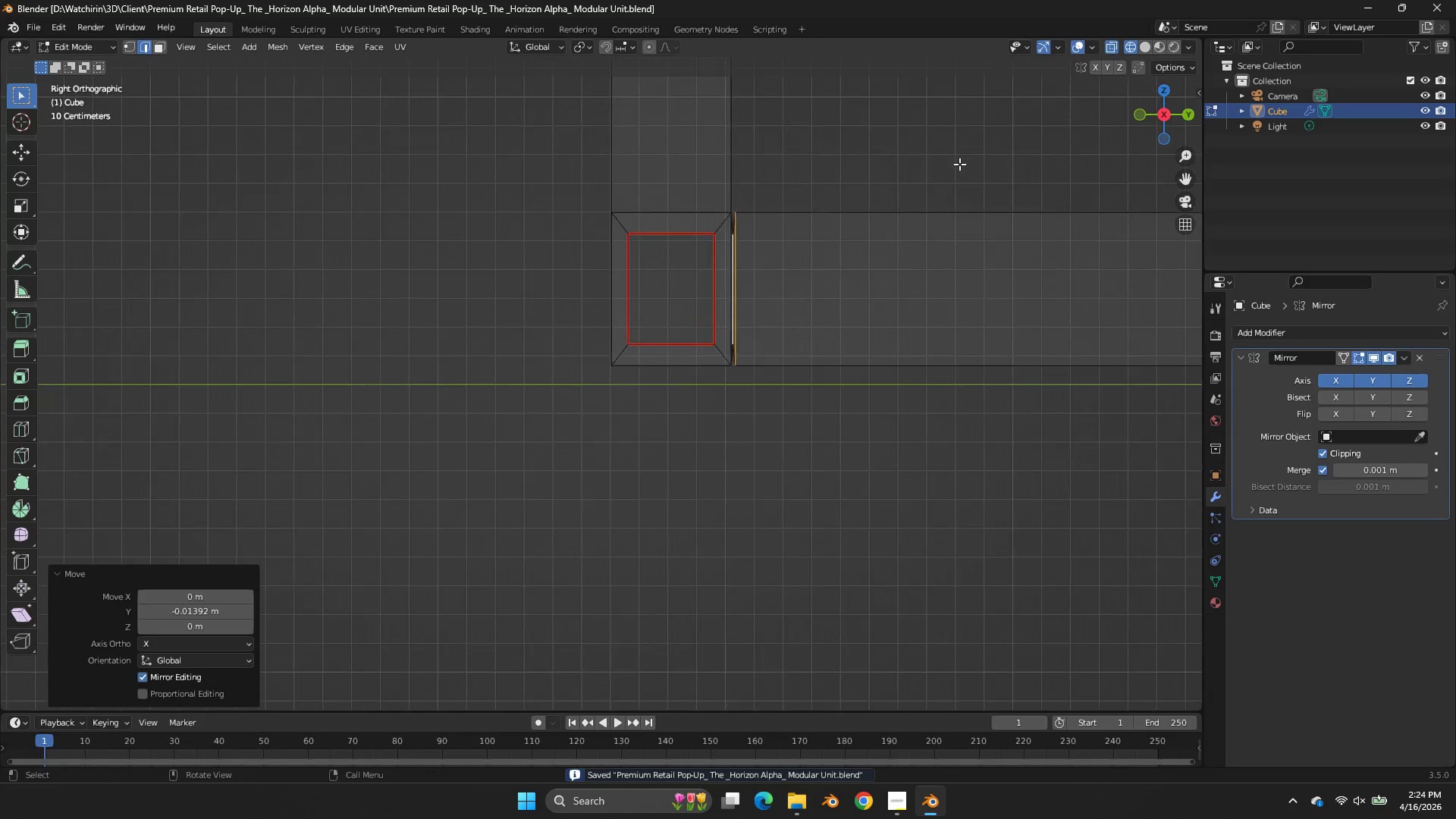 
key(Tab)
 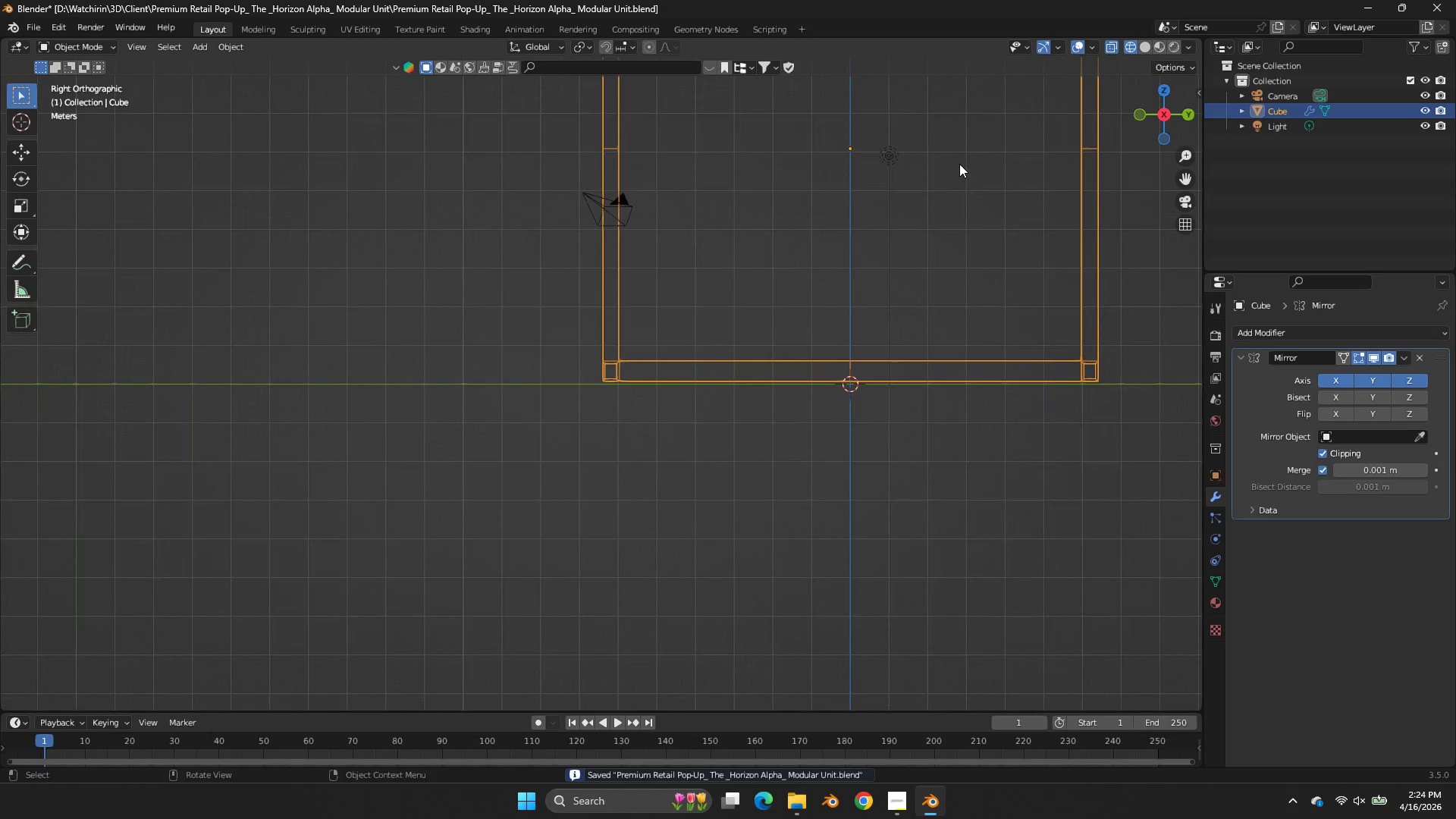 
key(Control+ControlLeft)
 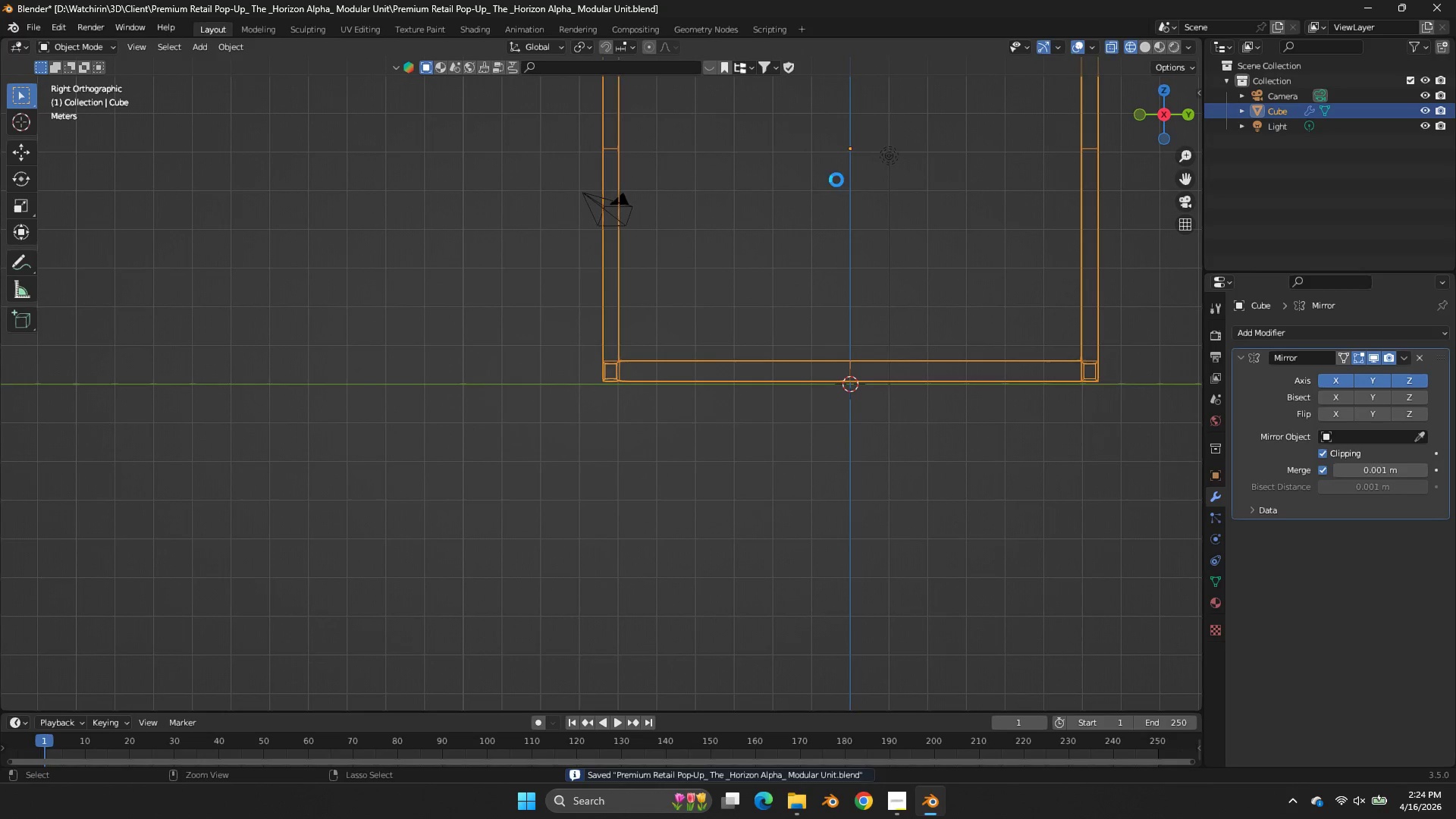 
key(Control+S)
 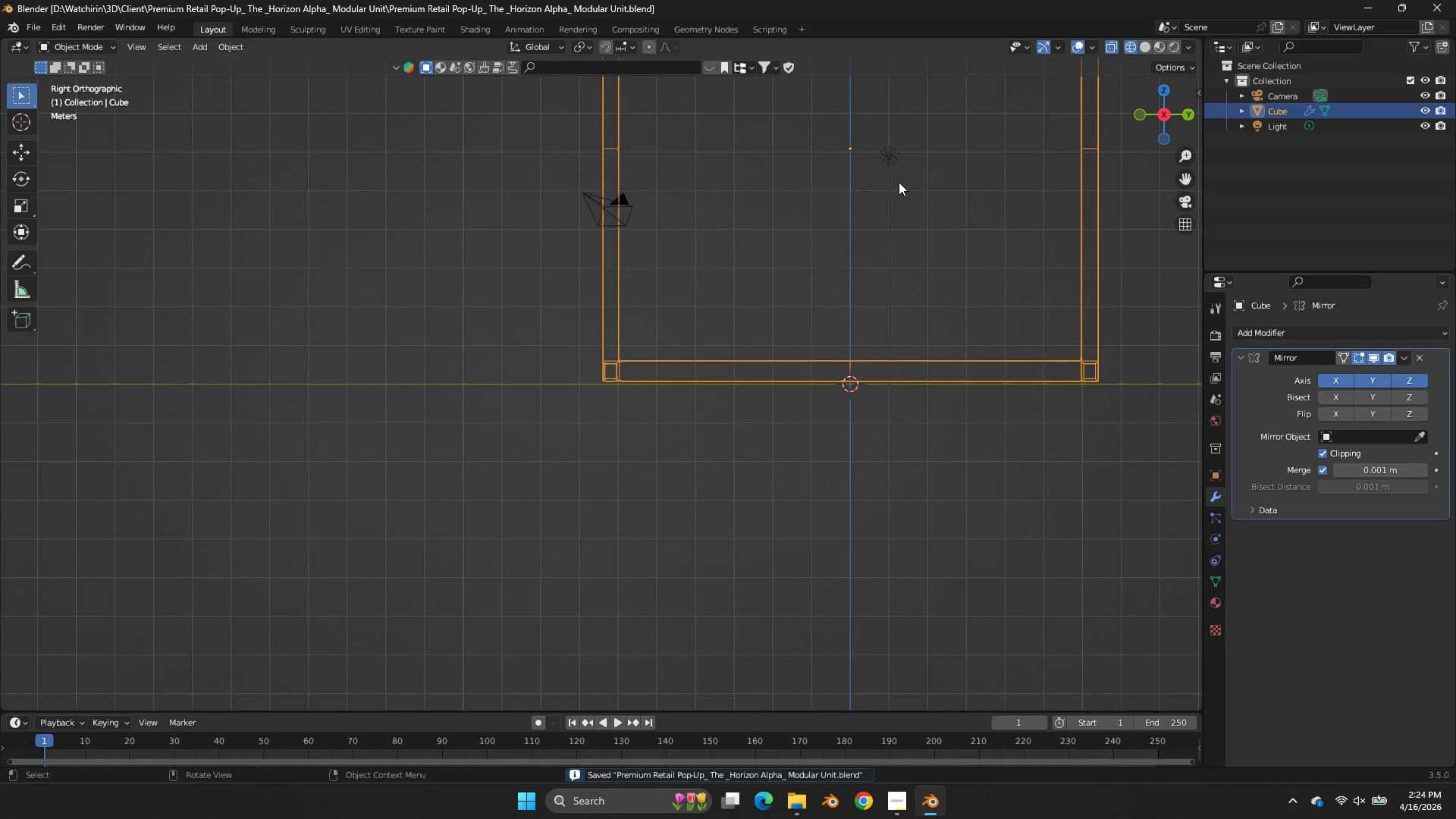 
key(Z)
 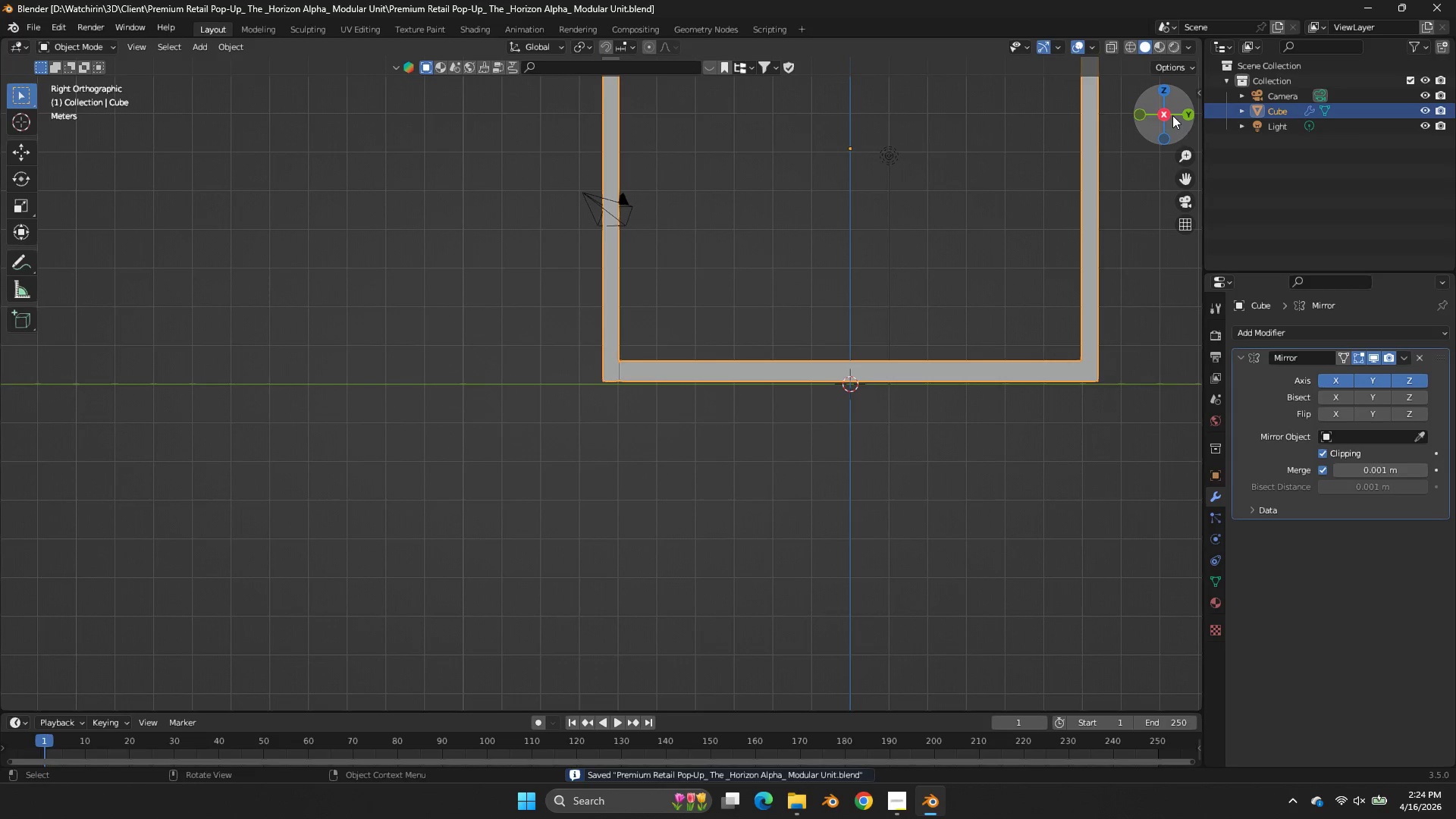 
scroll: coordinate [830, 180], scroll_direction: down, amount: 14.0
 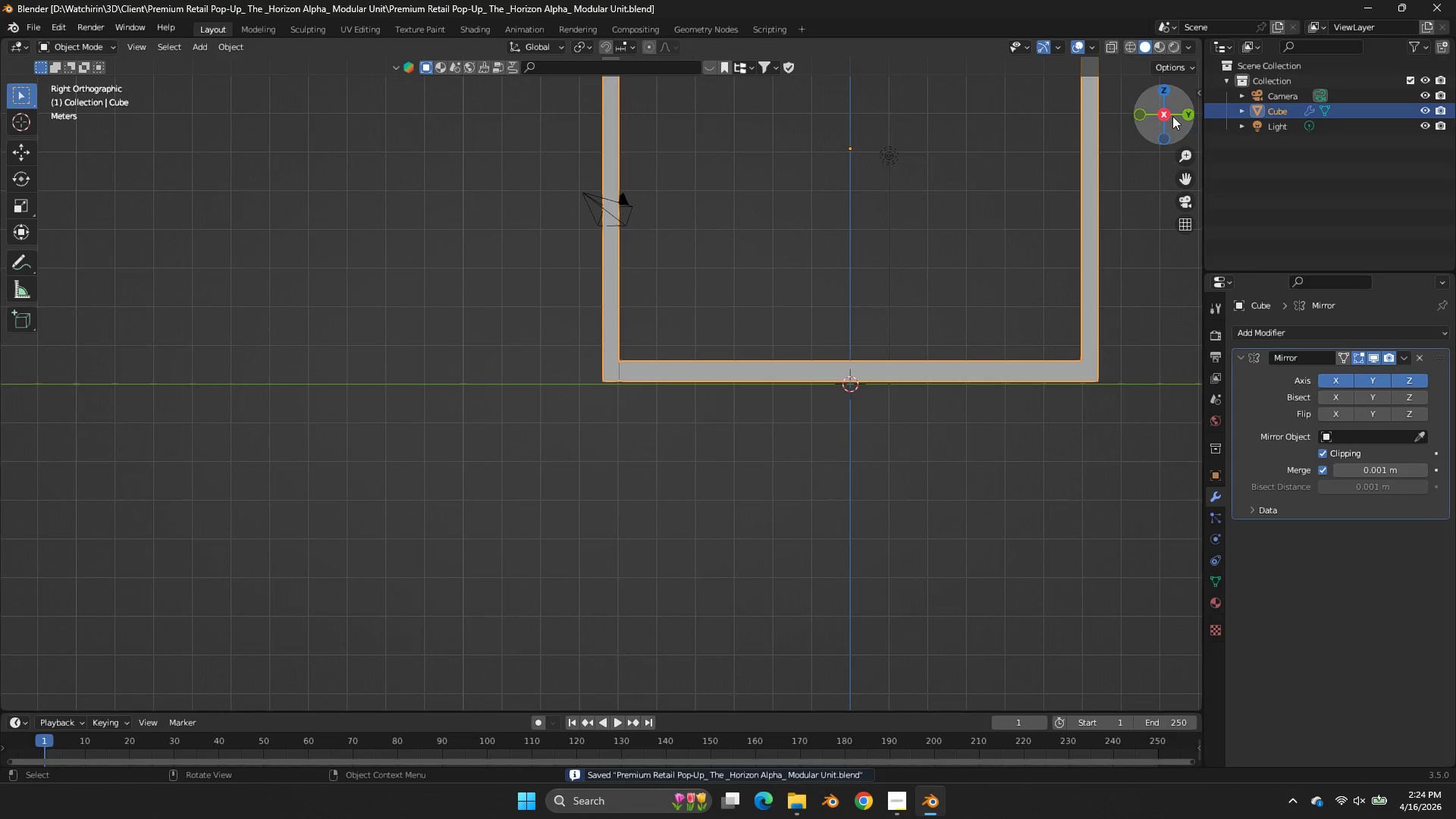 
left_click_drag(start_coordinate=[1172, 110], to_coordinate=[162, 137])
 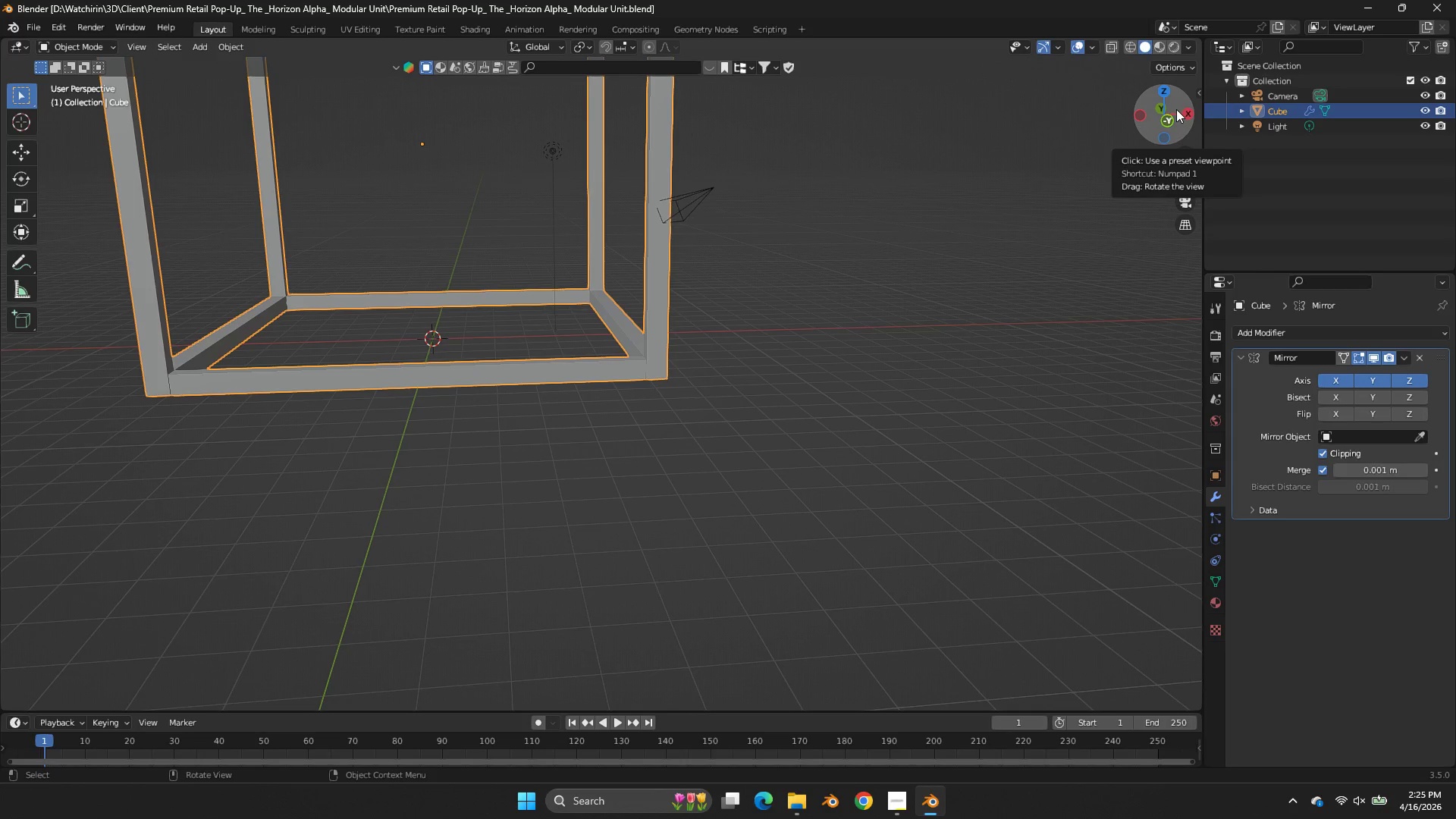 
wait(32.69)
 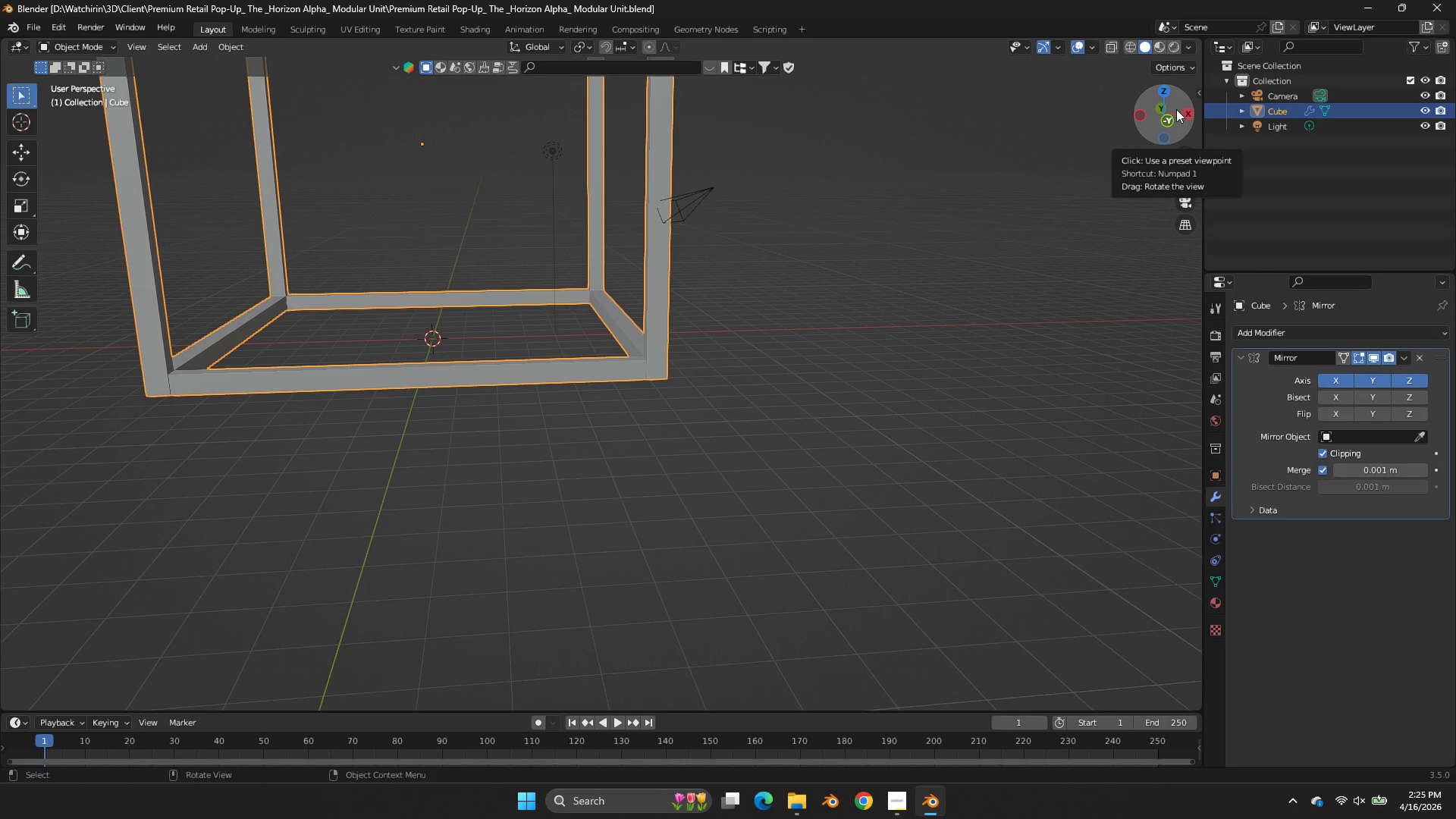 
left_click_drag(start_coordinate=[1179, 130], to_coordinate=[1087, 149])
 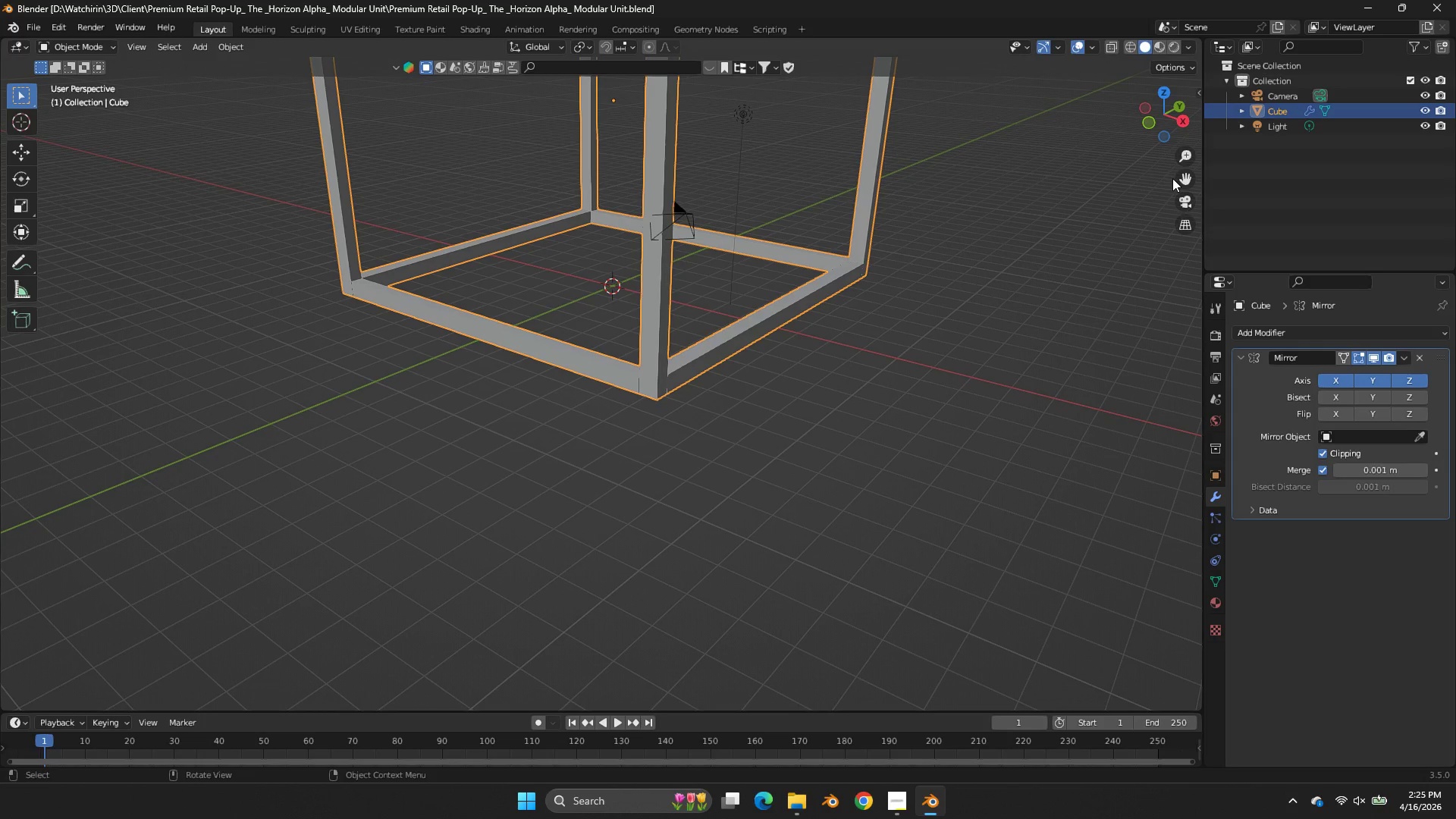 
left_click_drag(start_coordinate=[1186, 171], to_coordinate=[24, 185])
 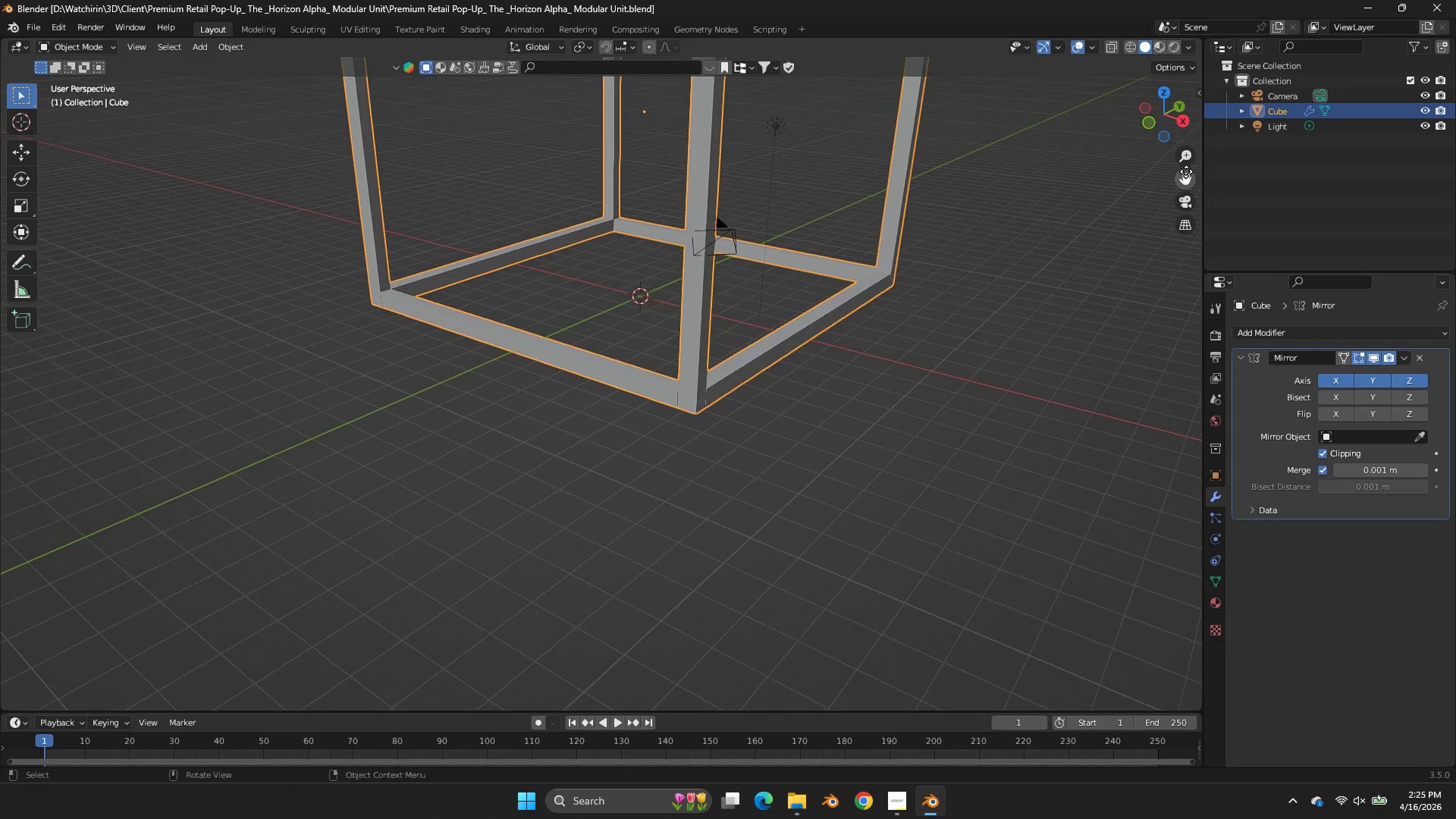 
key(Control+ControlLeft)
 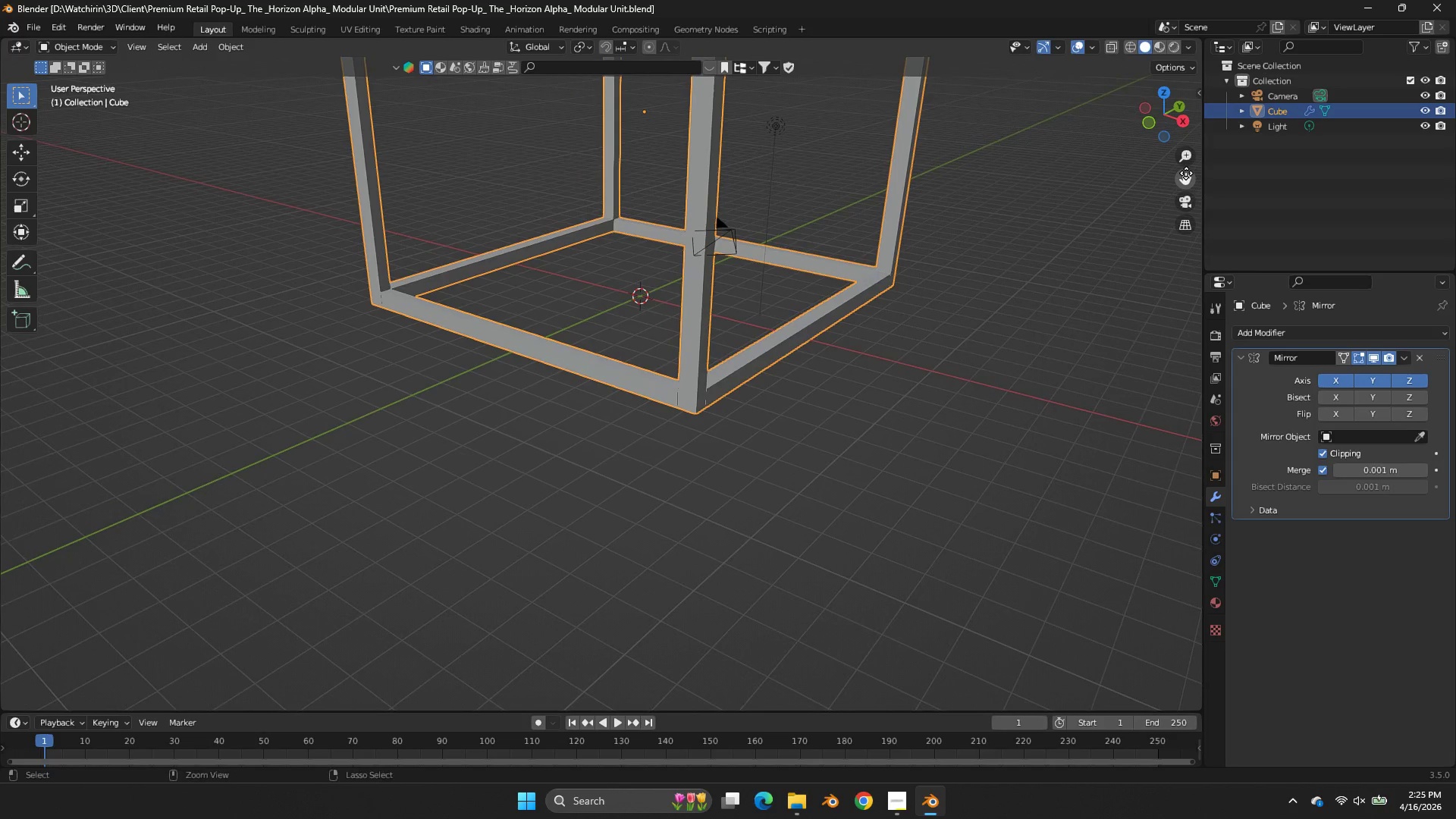 
key(Control+S)
 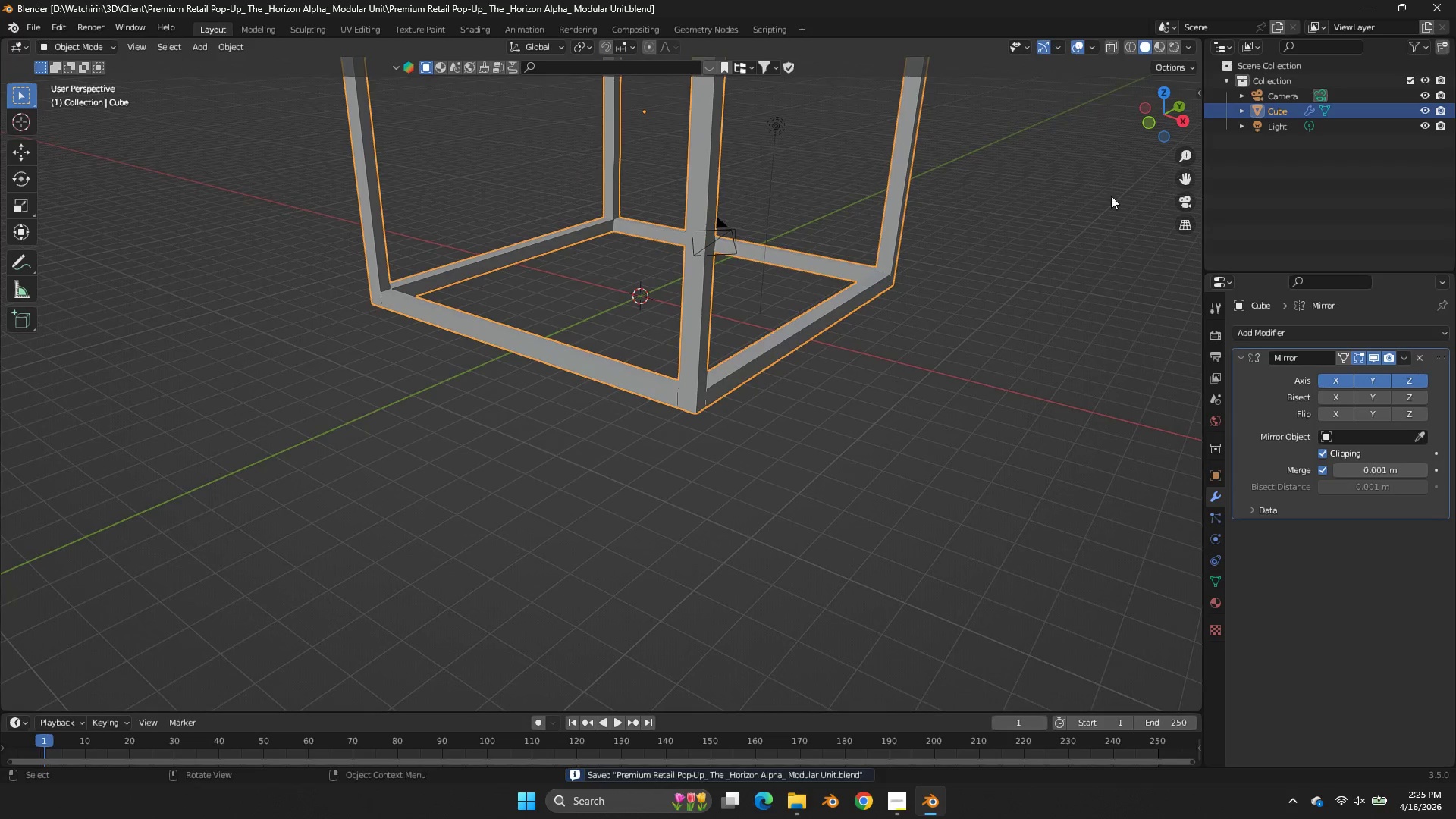 
key(Alt+AltLeft)
 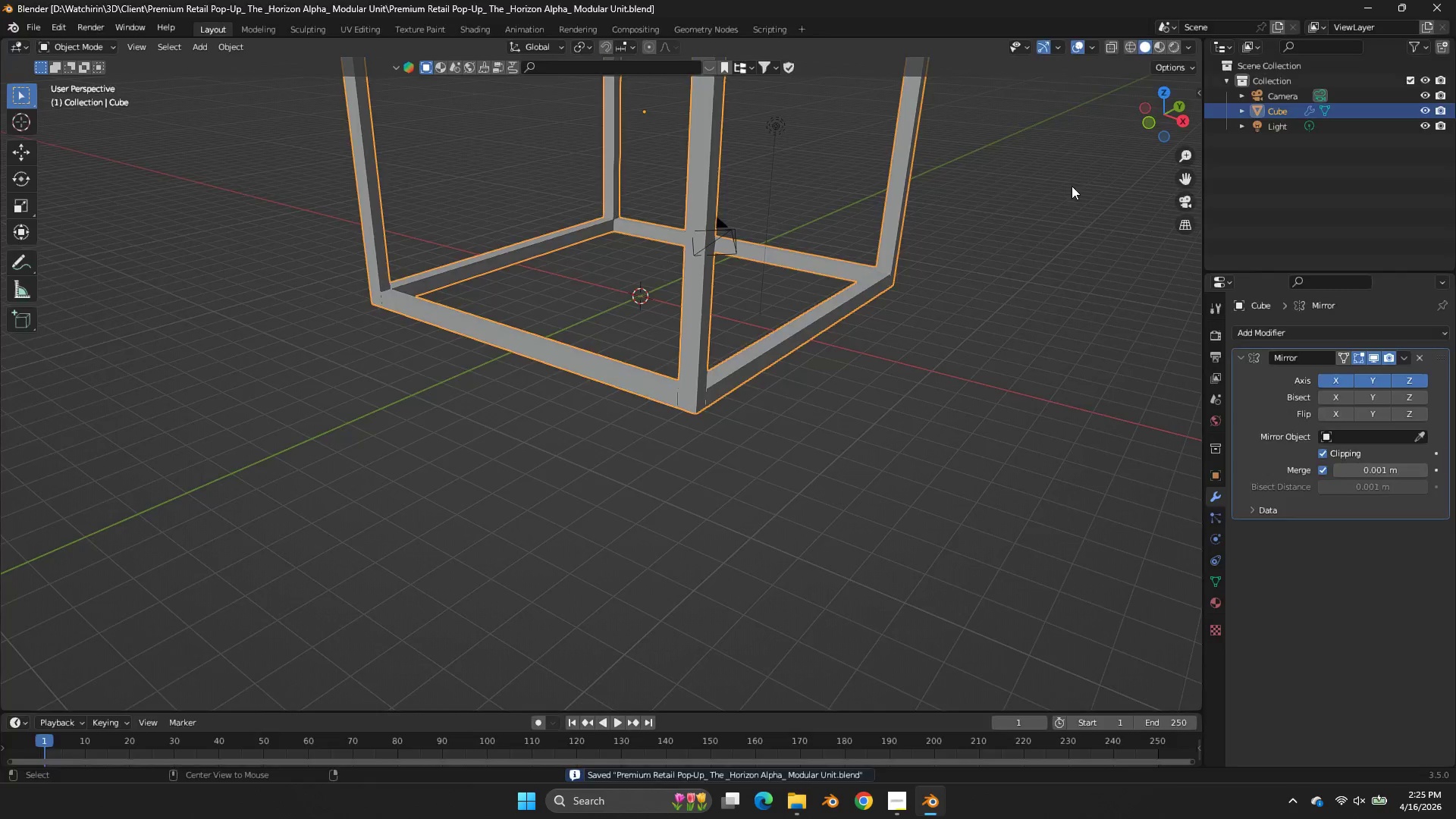 
key(Alt+Tab)